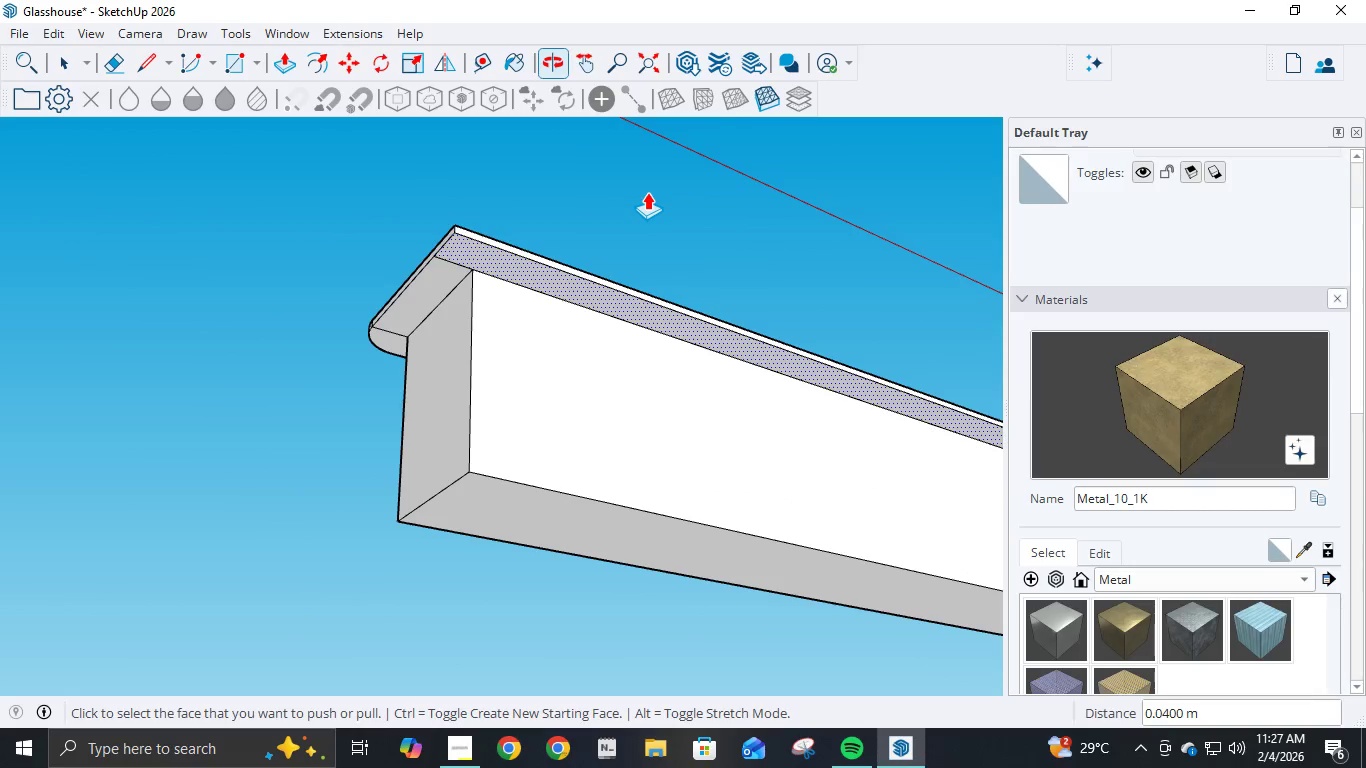 
key(Control+Z)
 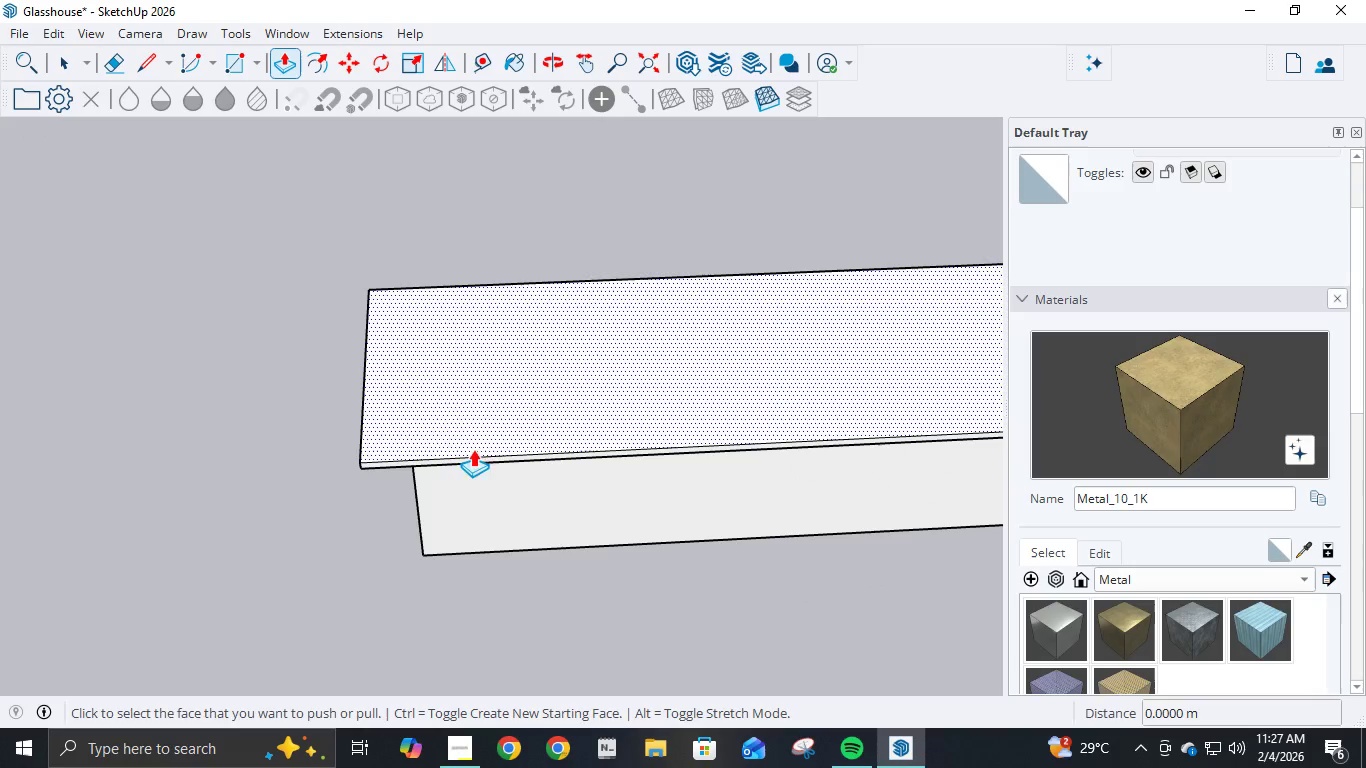 
key(Control+Z)
 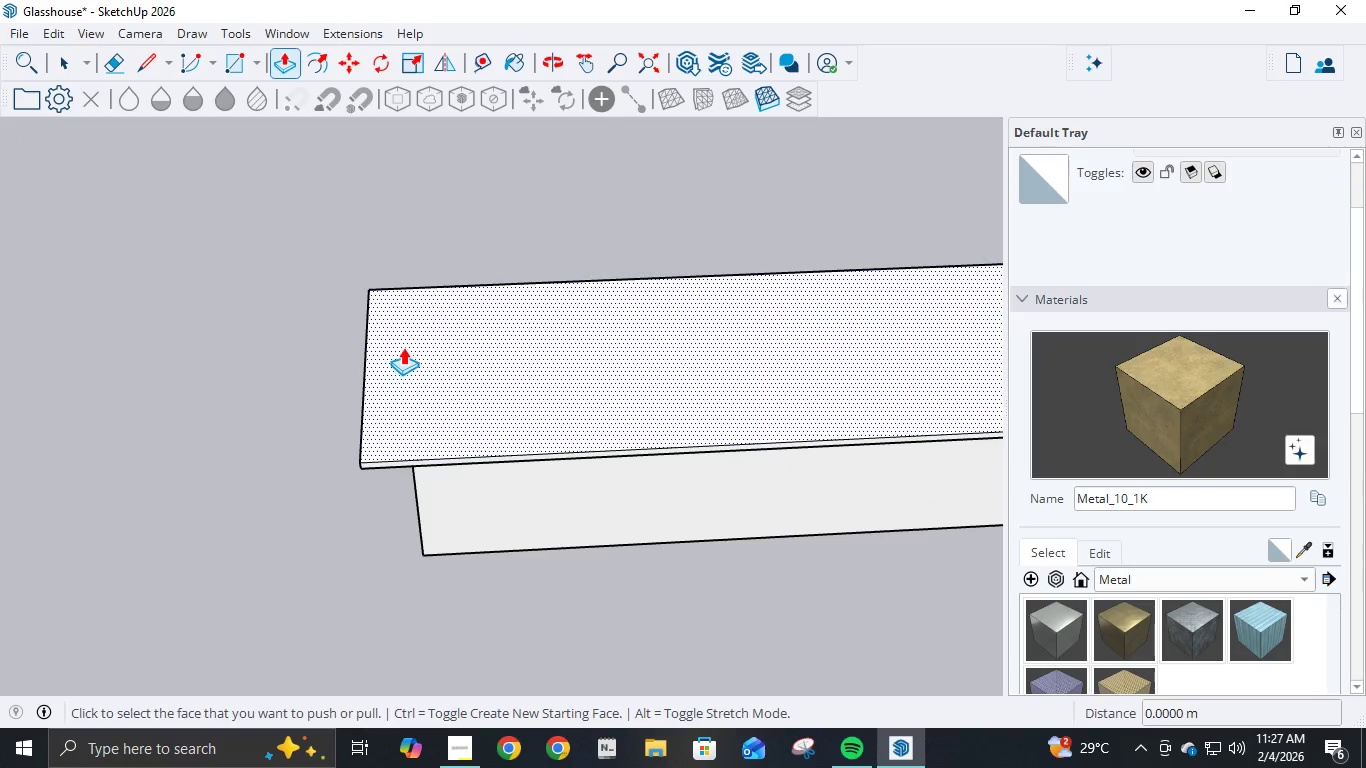 
key(Control+Z)
 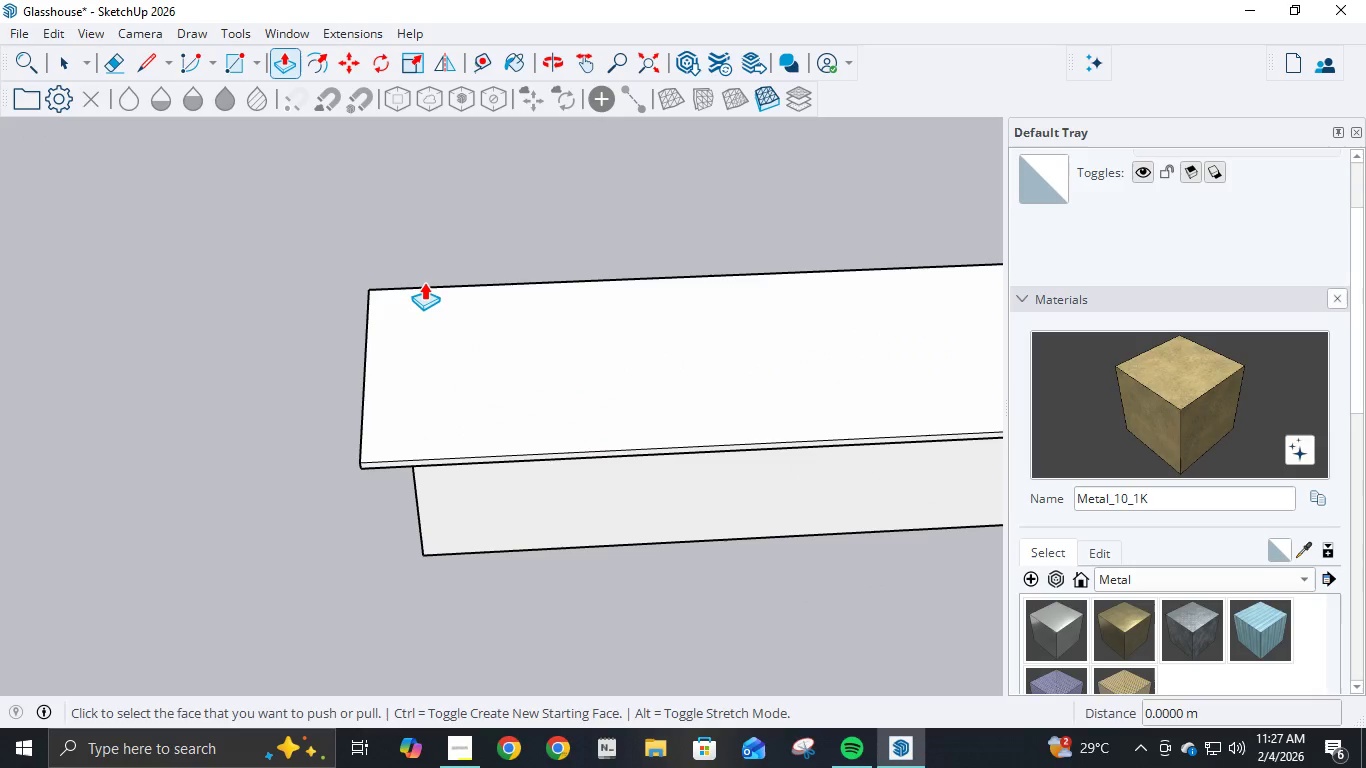 
key(Control+Z)
 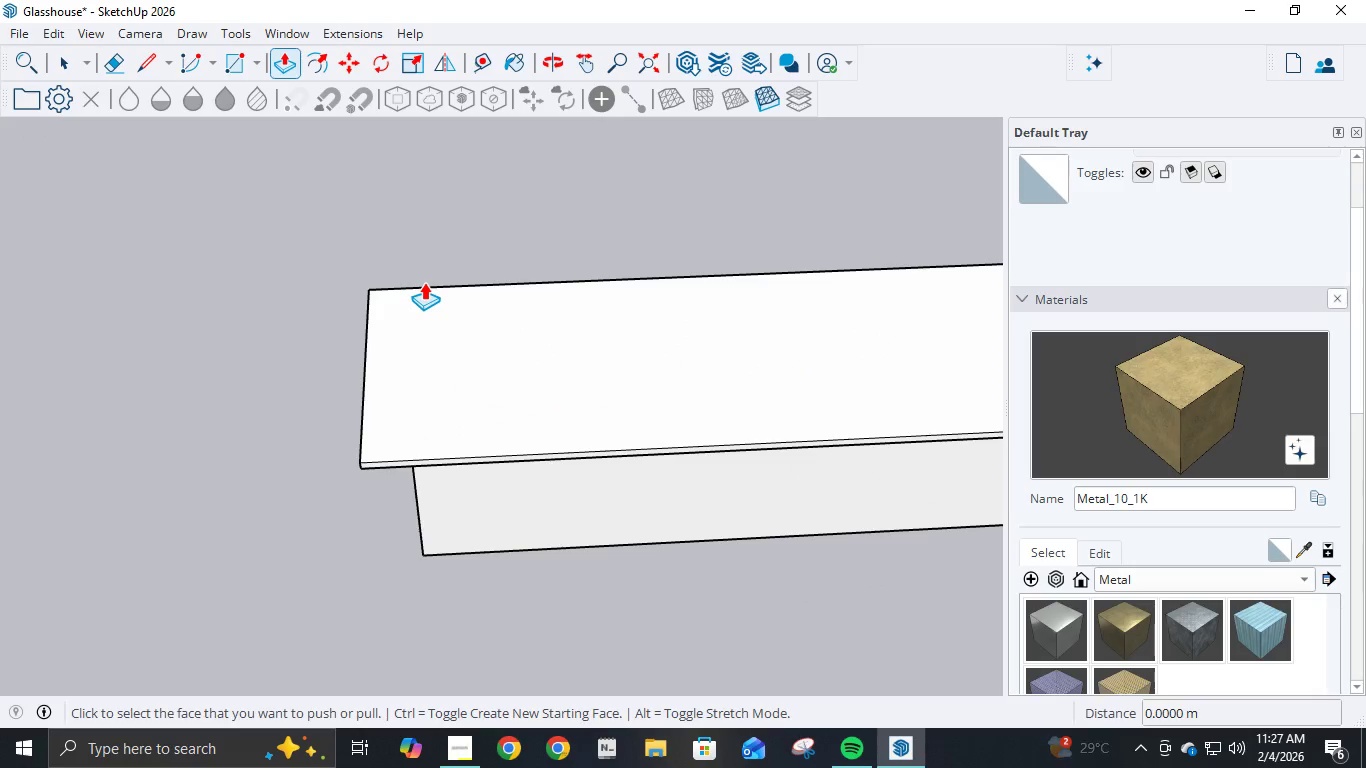 
key(Control+Z)
 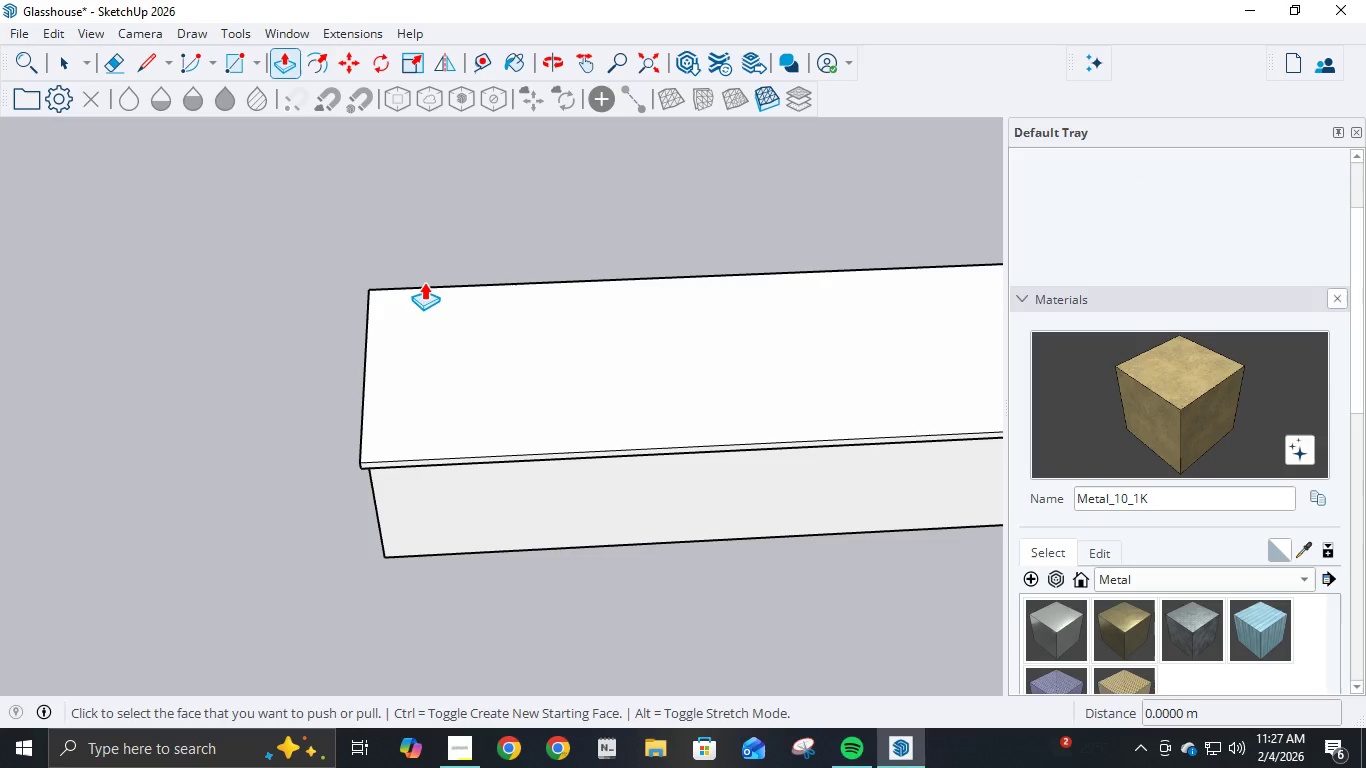 
key(Control+Y)
 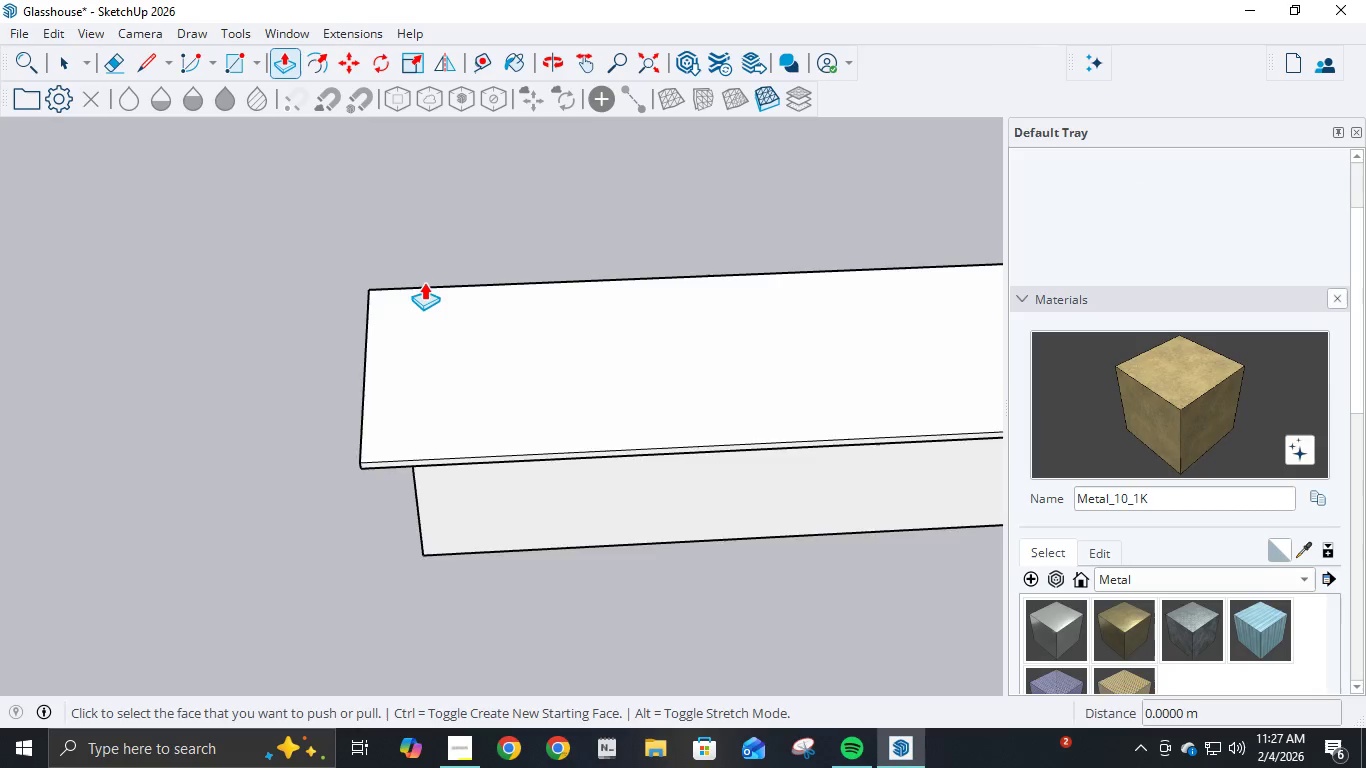 
scroll: coordinate [424, 282], scroll_direction: up, amount: 5.0
 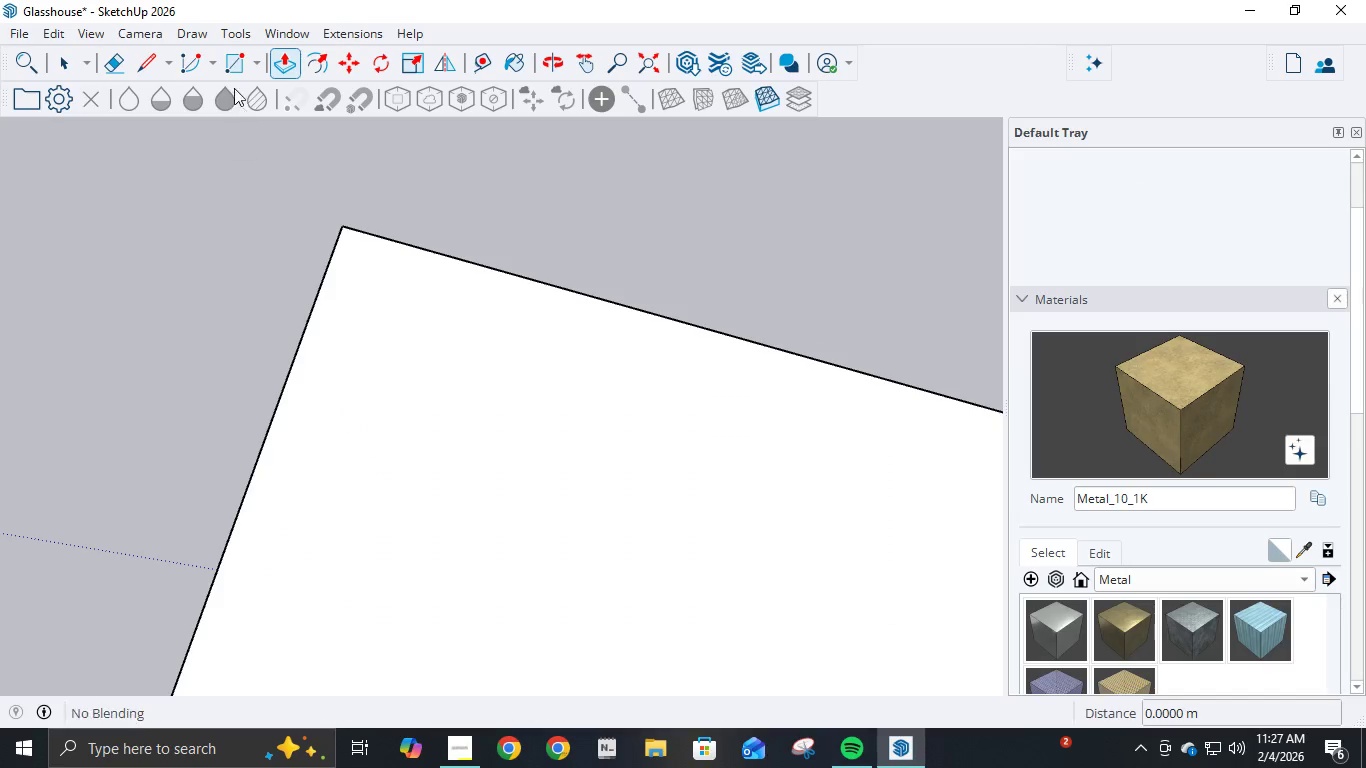 
left_click([191, 67])
 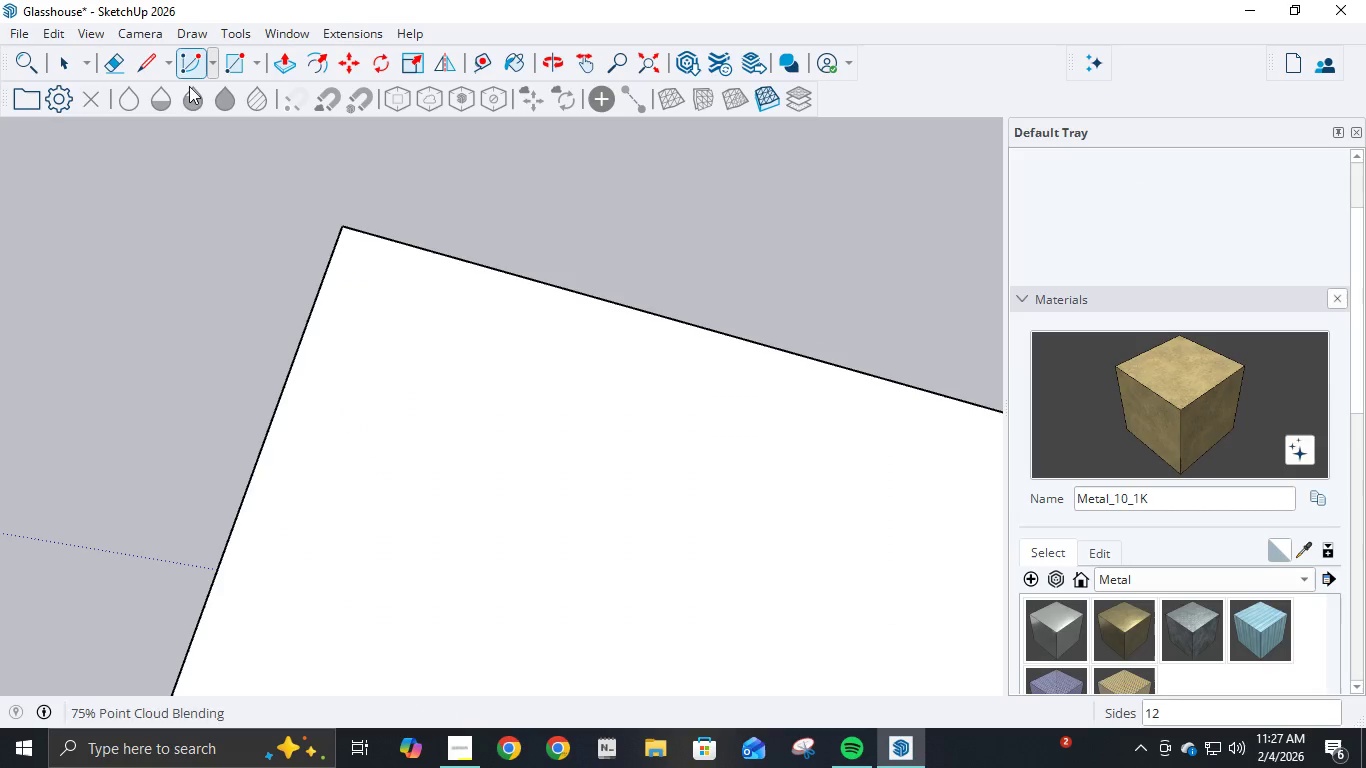 
left_click([154, 63])
 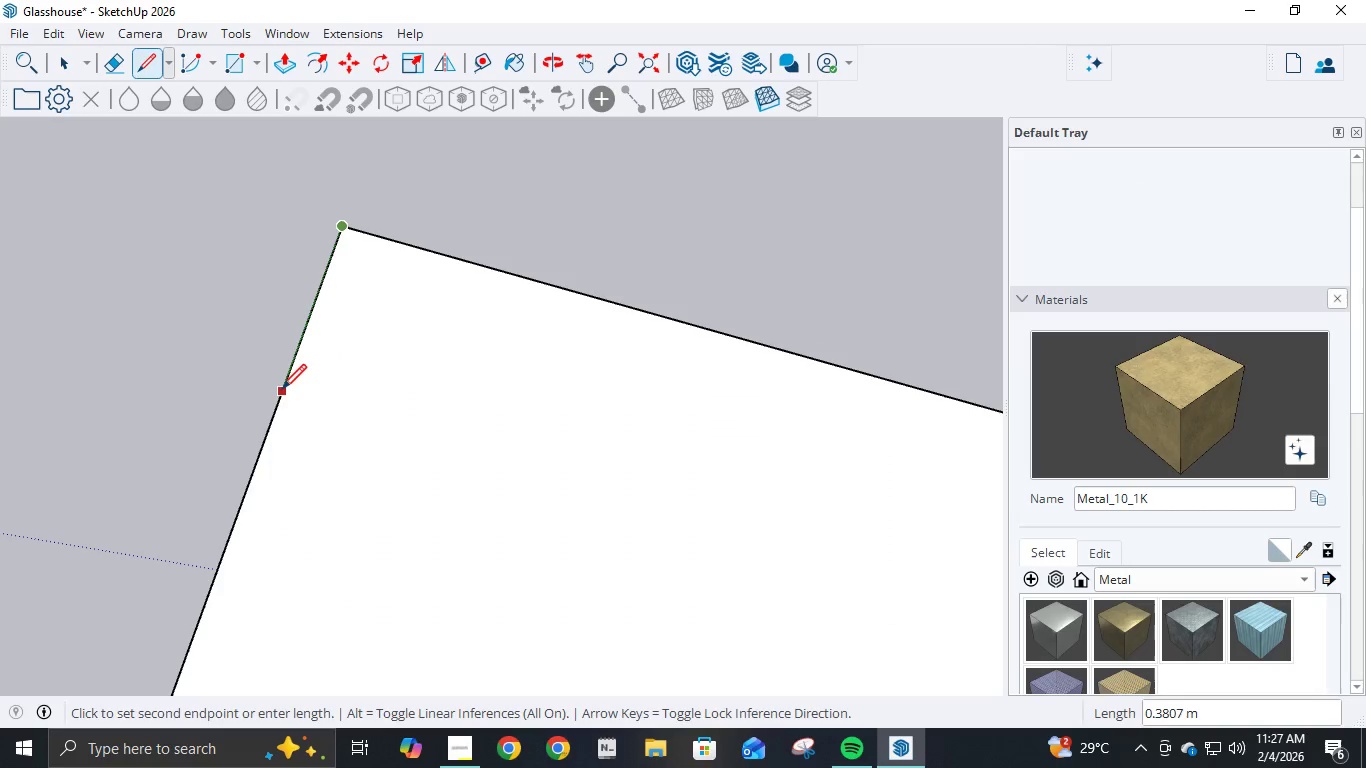 
key(NumpadDecimal)
 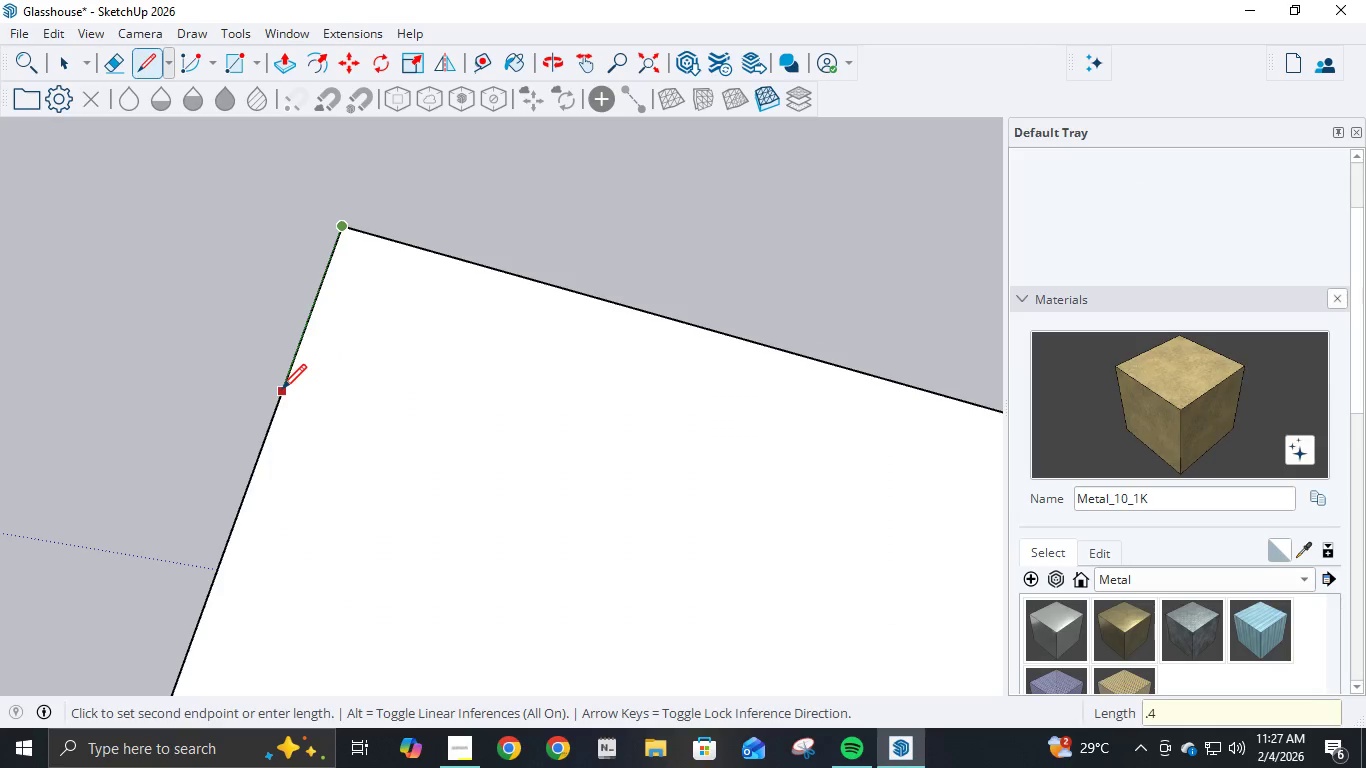 
key(Numpad4)
 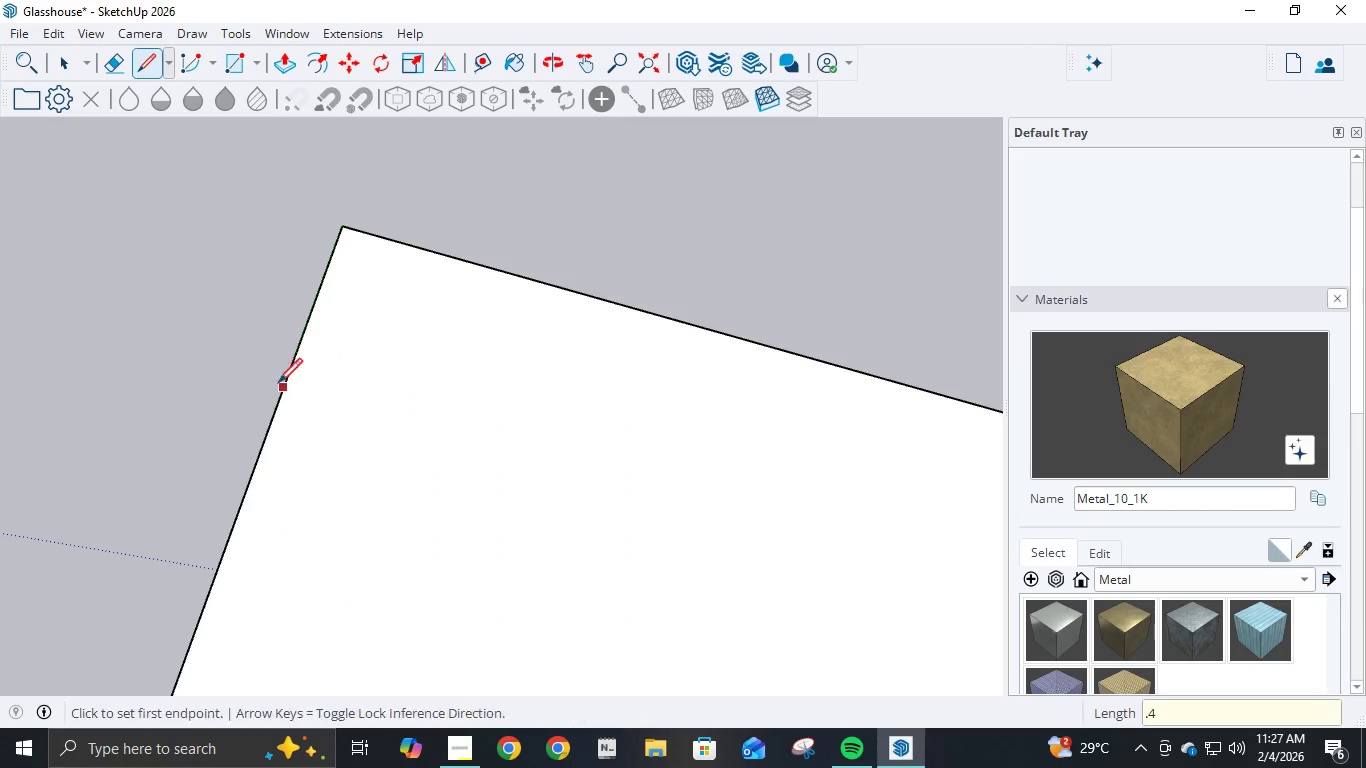 
key(NumpadEnter)
 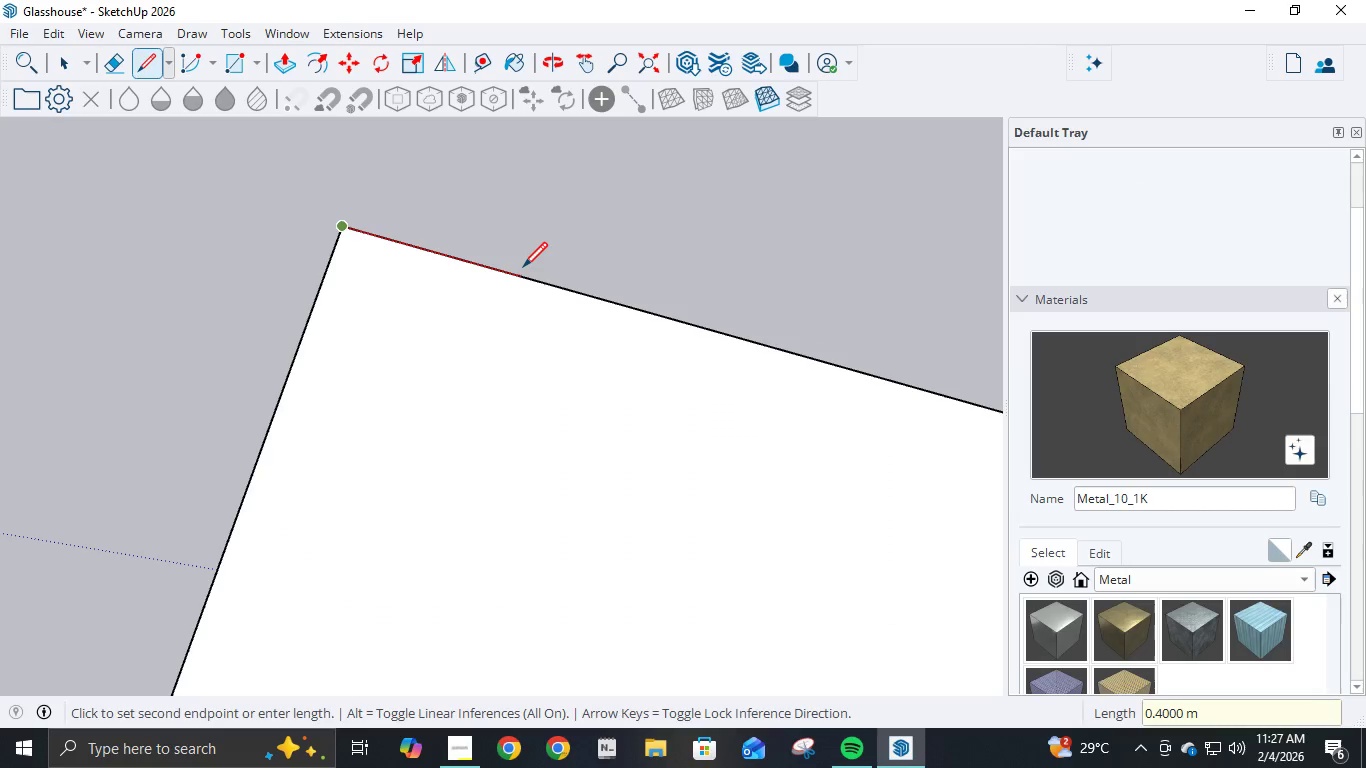 
key(NumpadDecimal)
 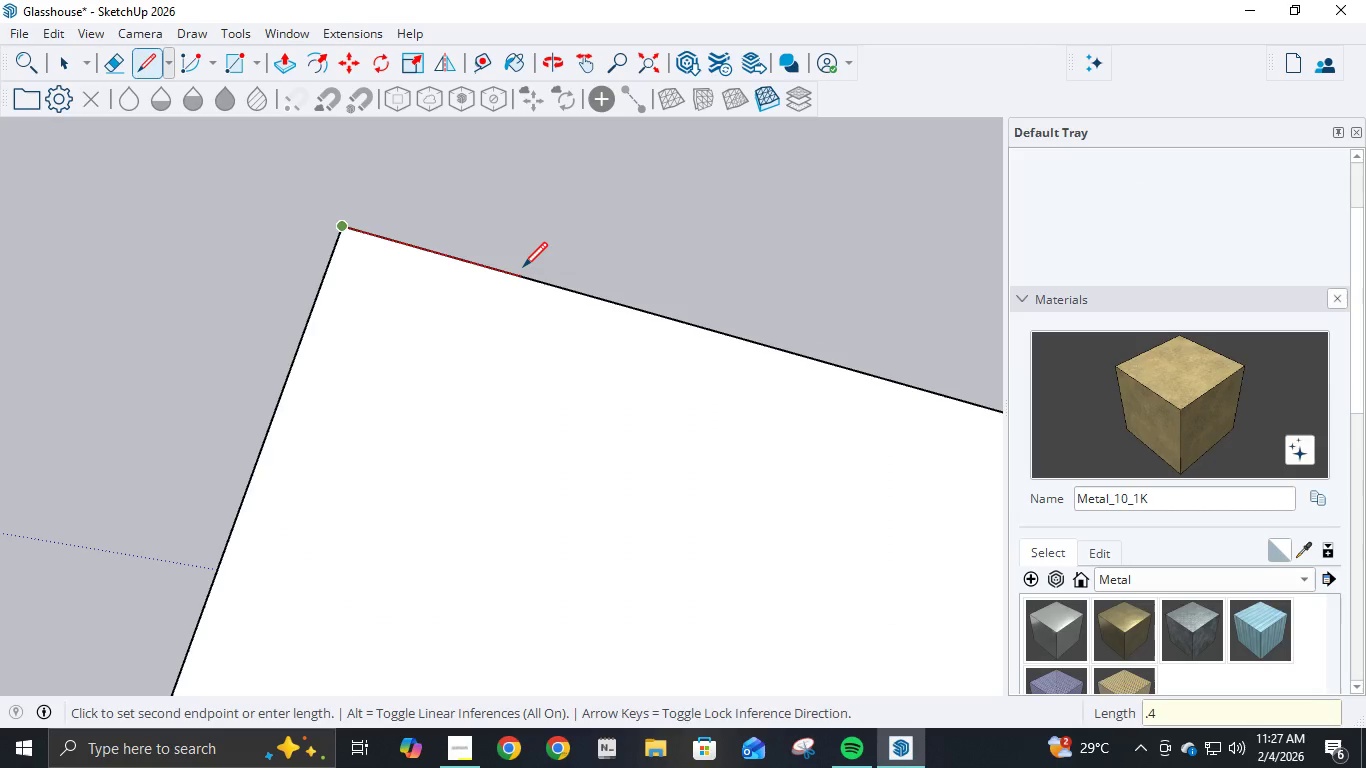 
key(Numpad4)
 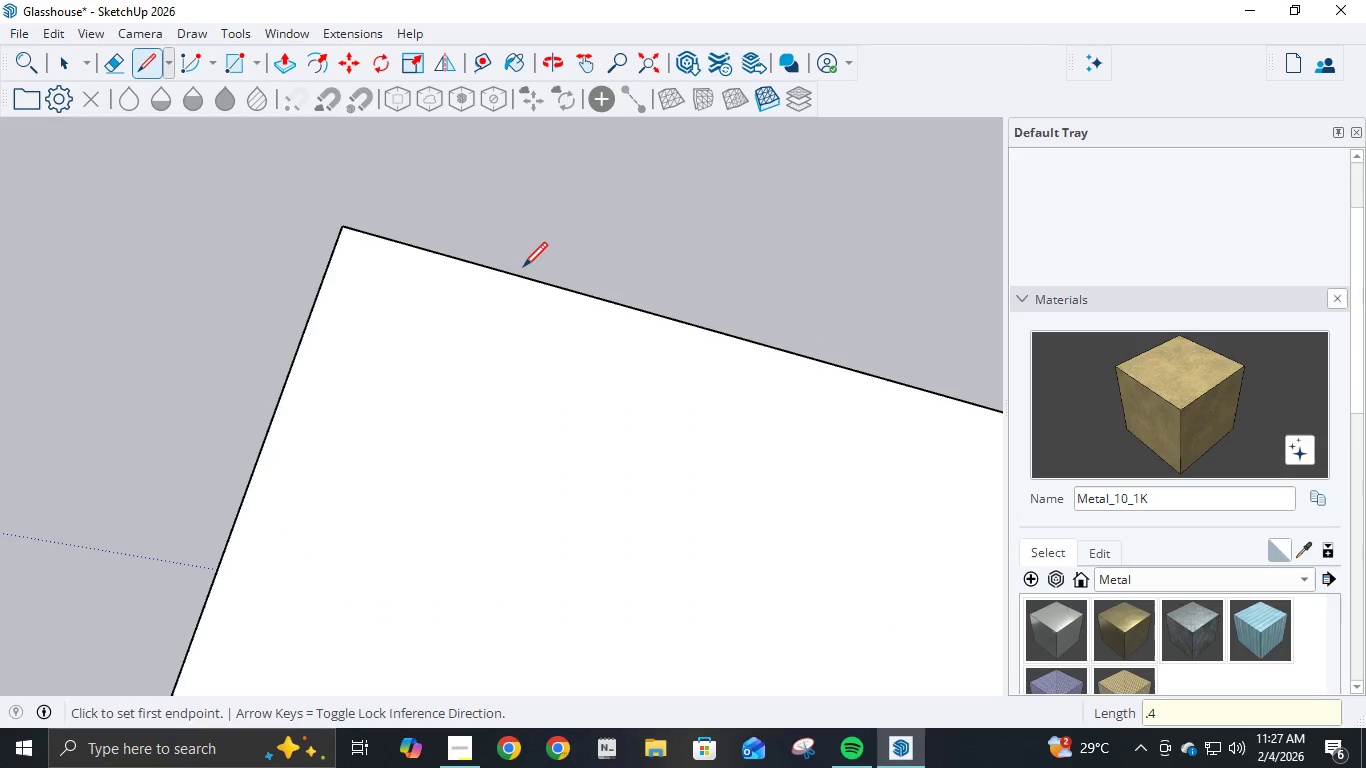 
key(NumpadEnter)
 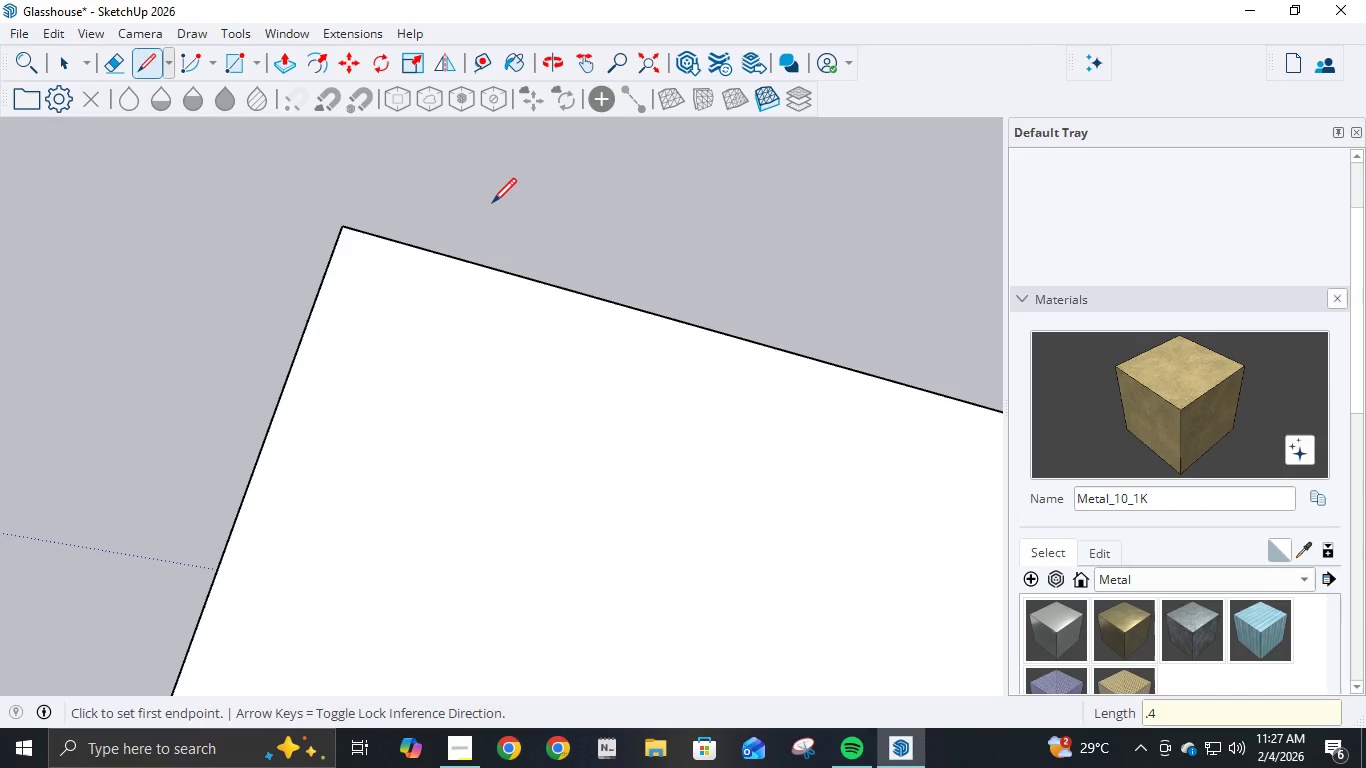 
key(A)
 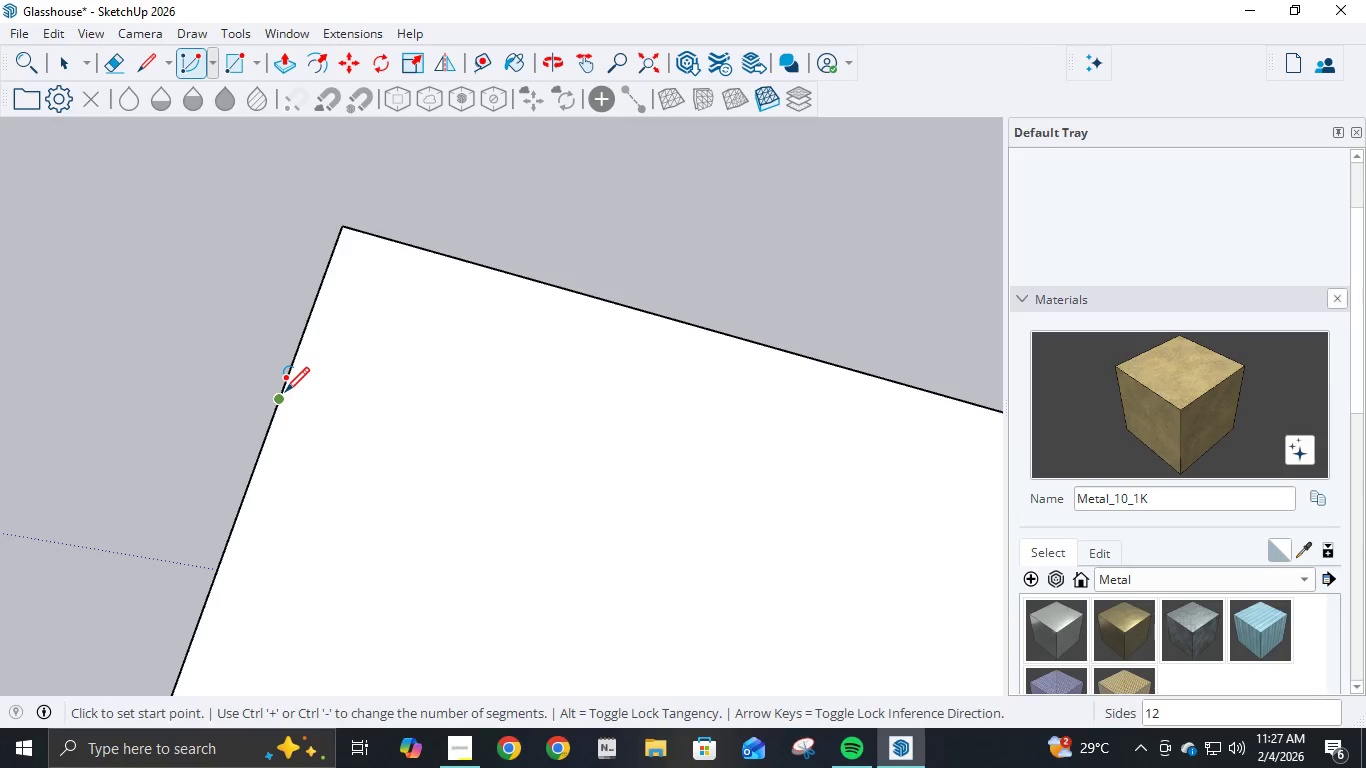 
left_click([284, 395])
 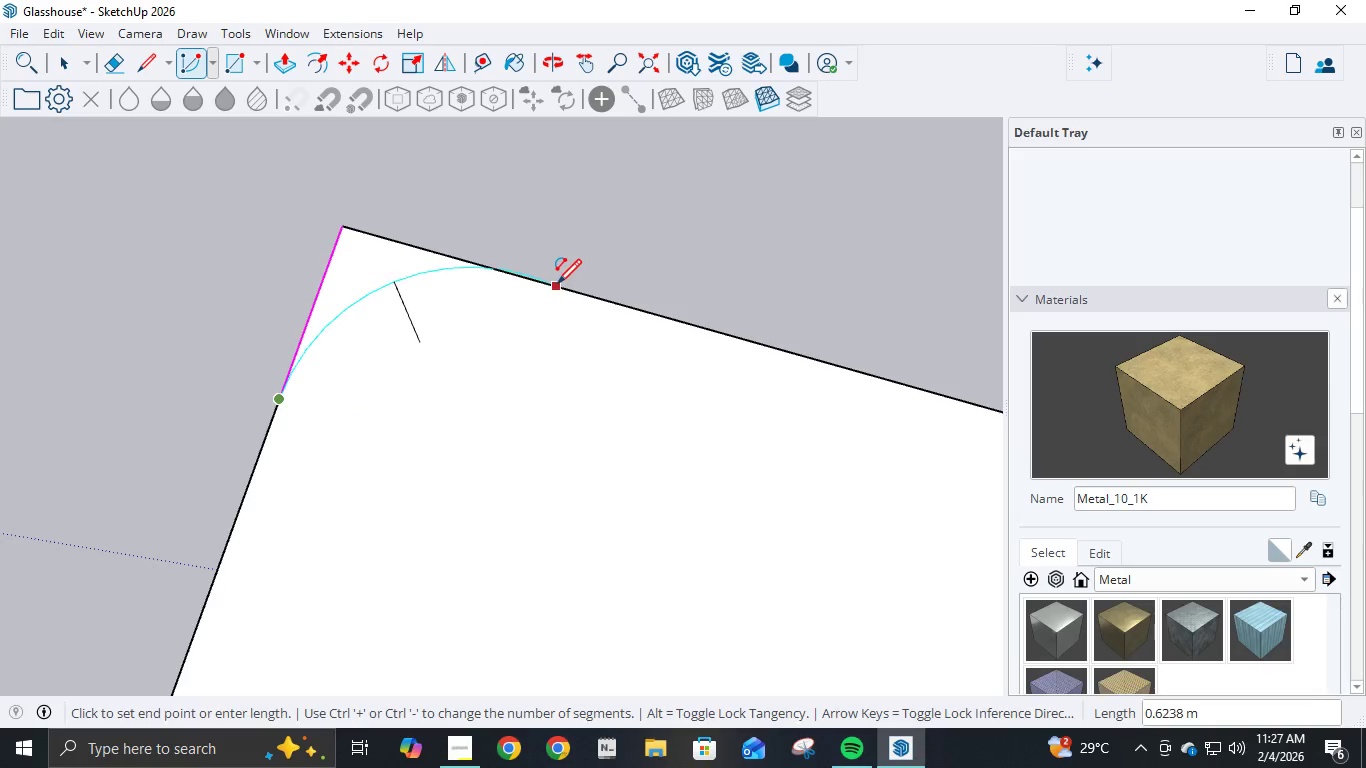 
left_click([522, 279])
 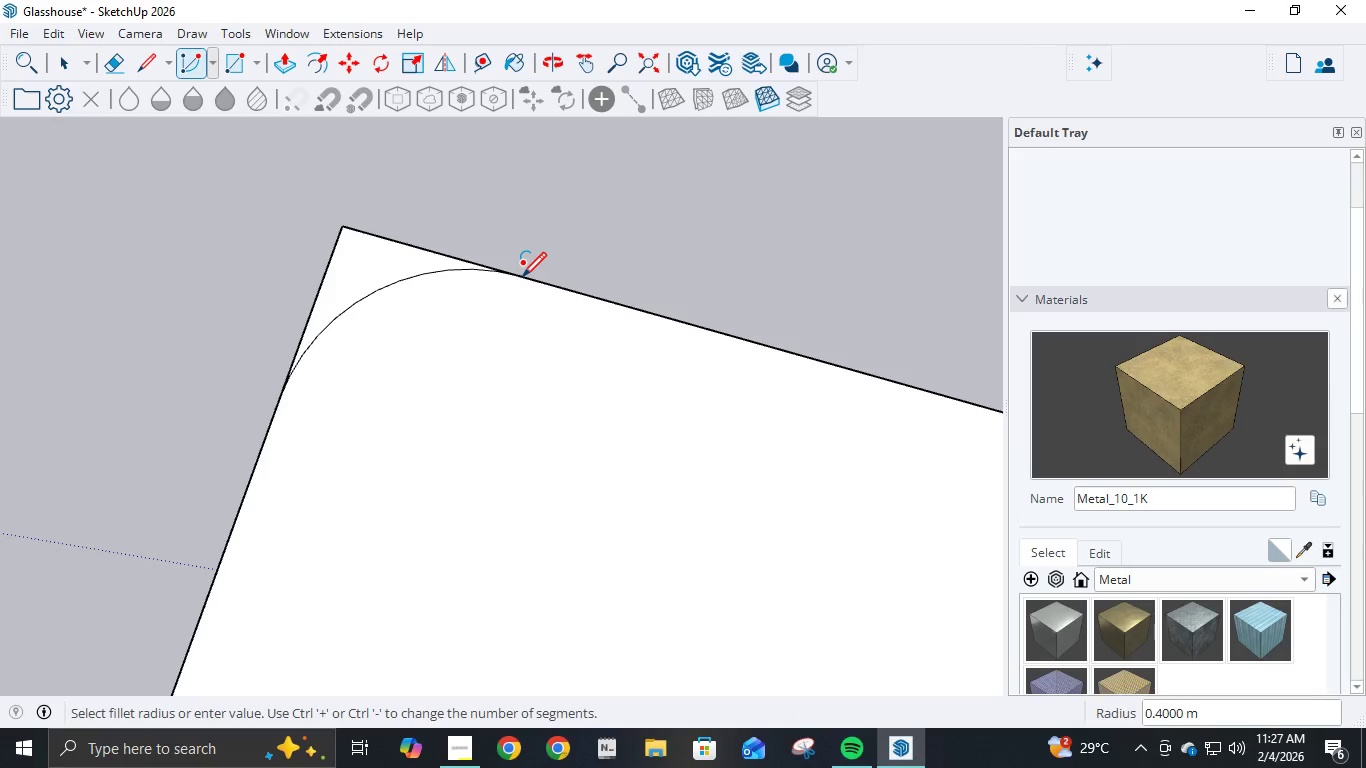 
left_click([522, 279])
 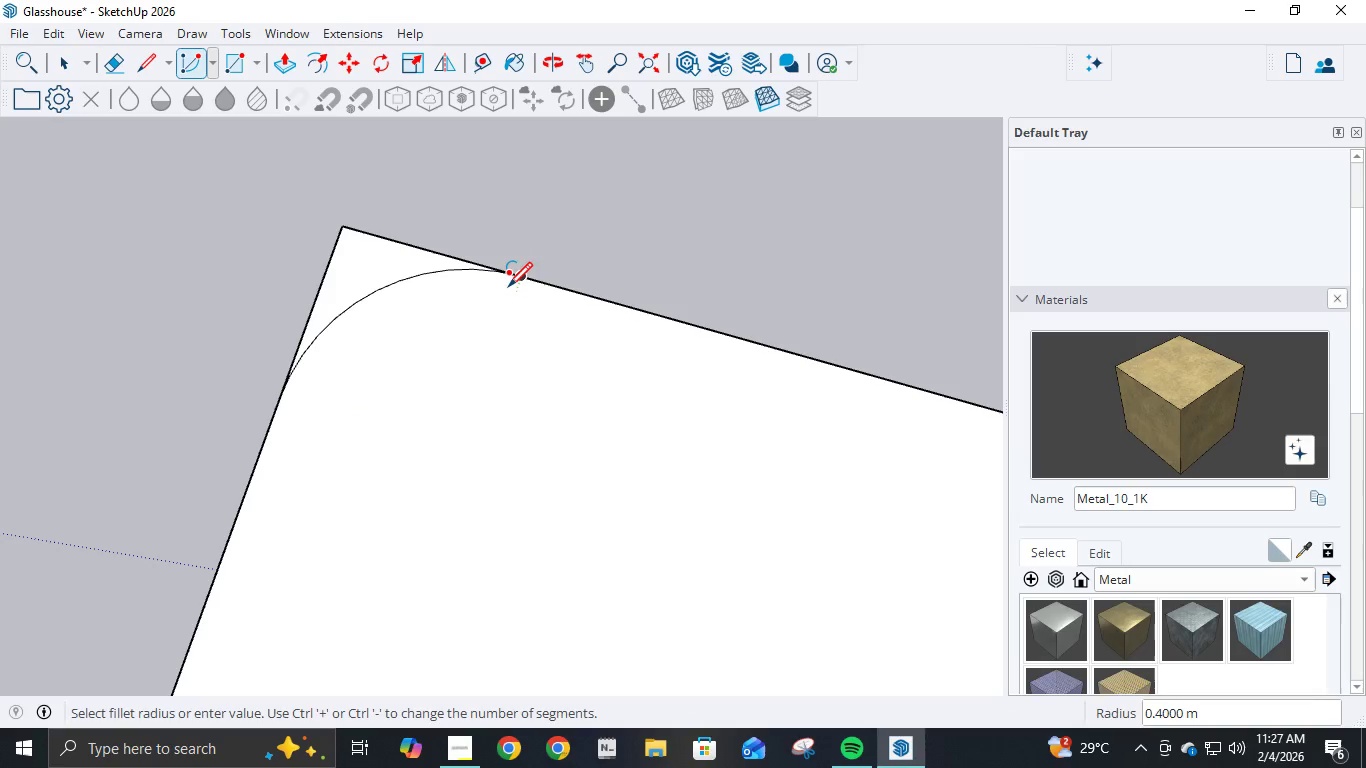 
key(P)
 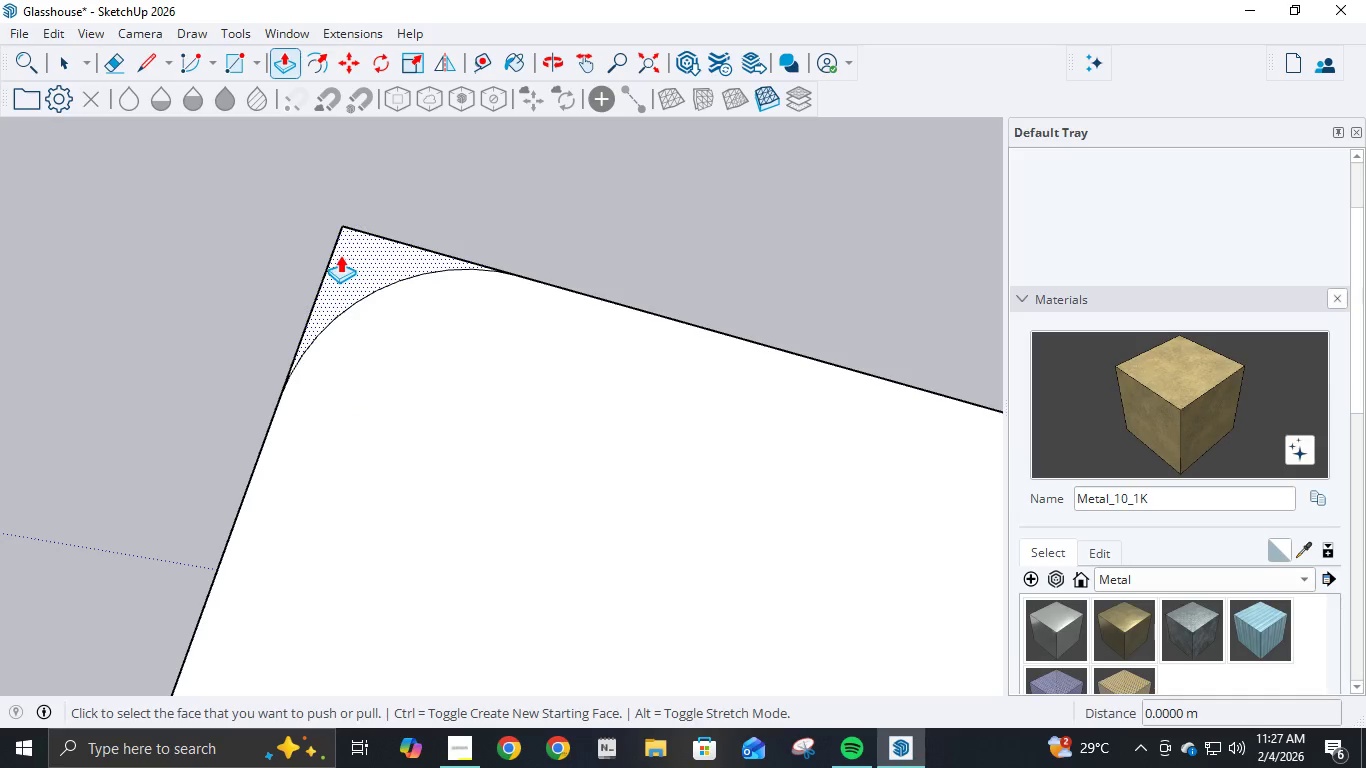 
left_click([340, 255])
 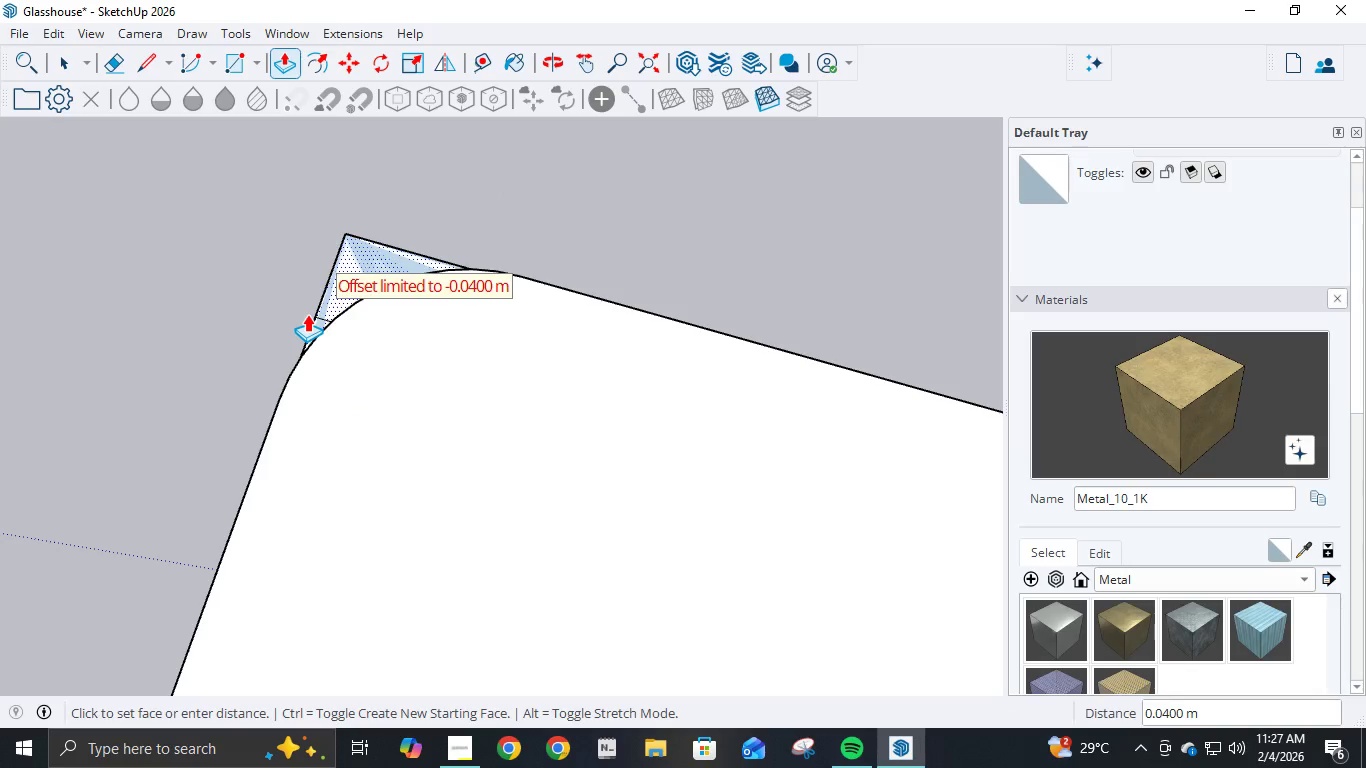 
left_click([307, 314])
 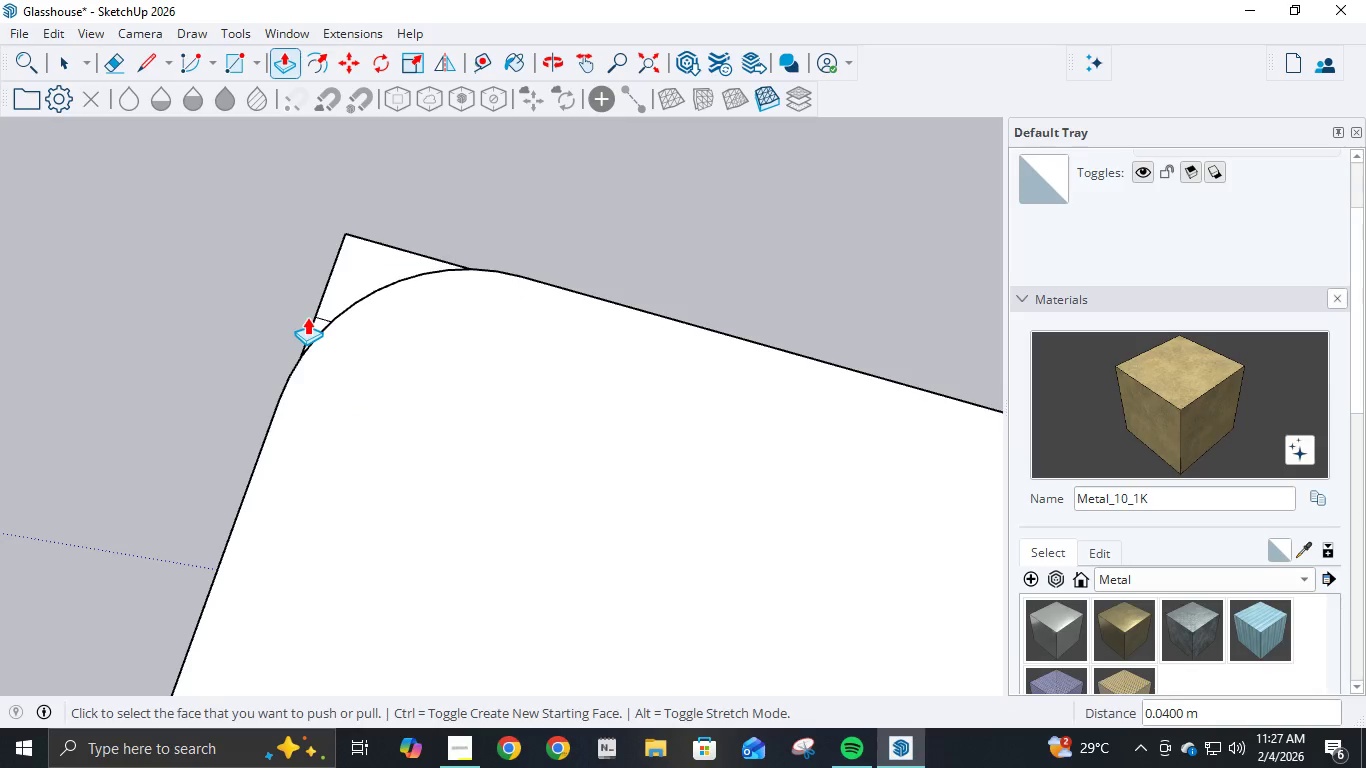 
scroll: coordinate [307, 317], scroll_direction: down, amount: 1.0
 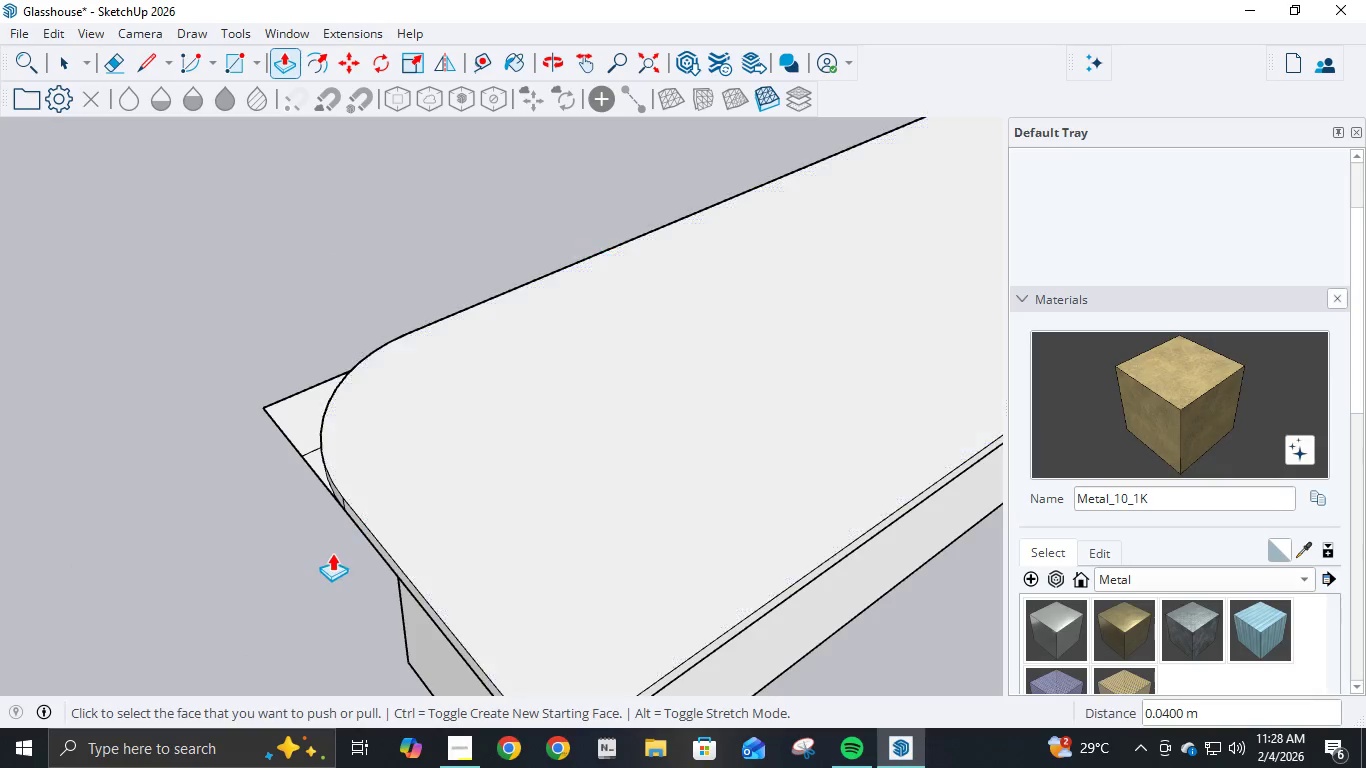 
scroll: coordinate [336, 532], scroll_direction: up, amount: 3.0
 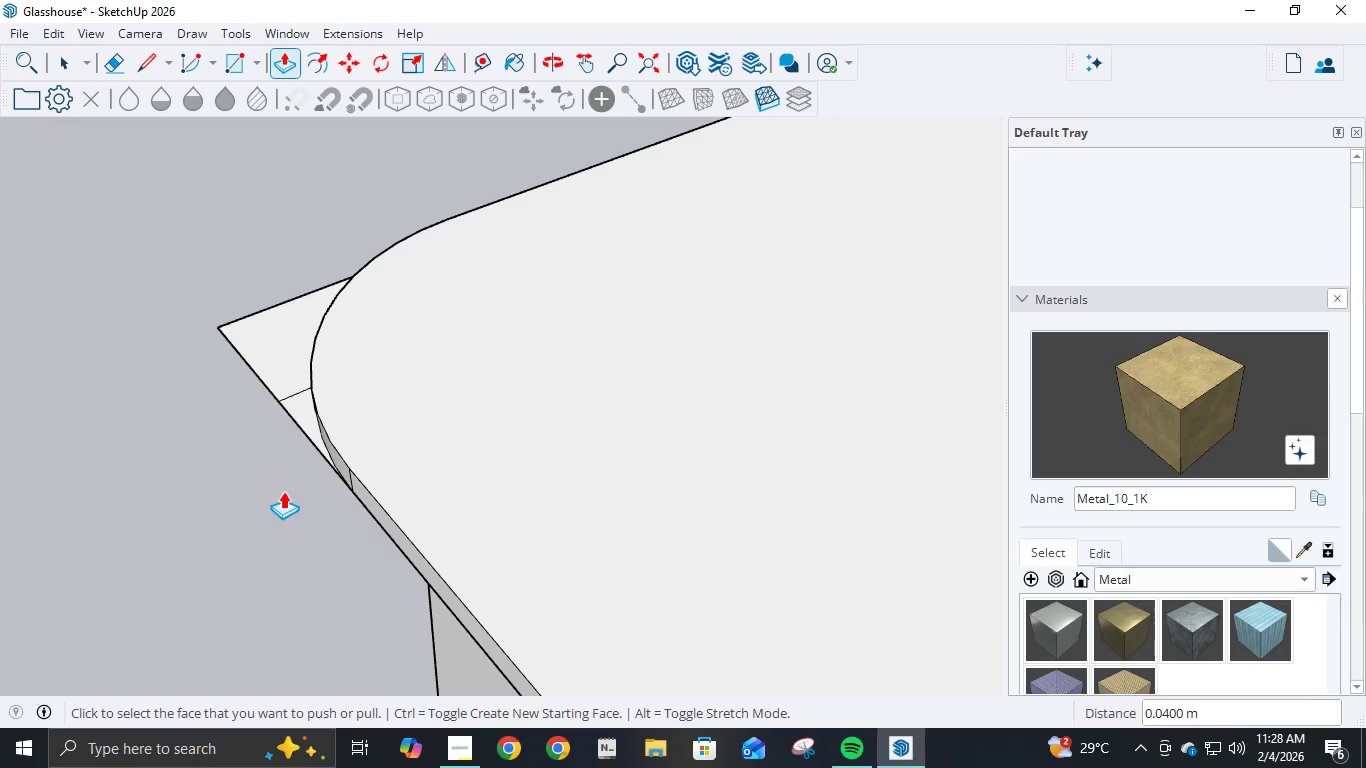 
key(E)
 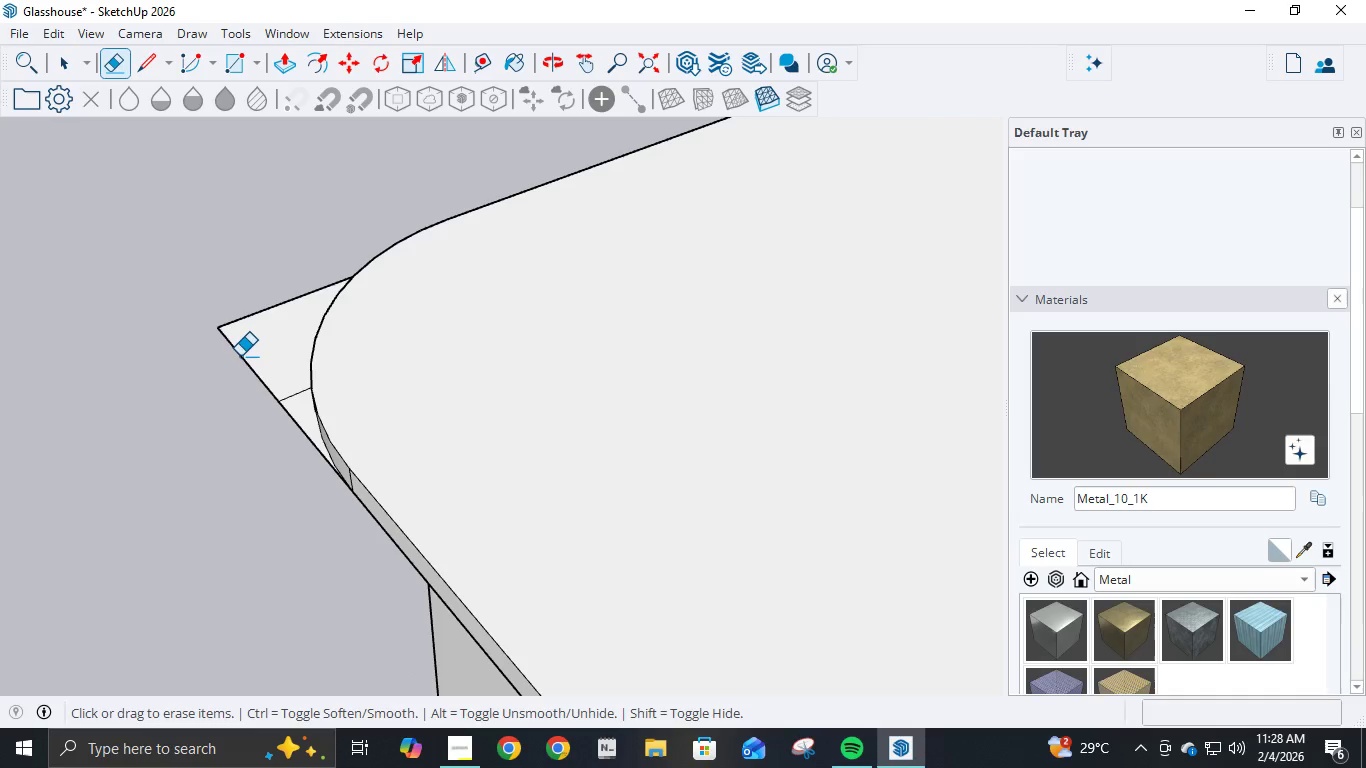 
left_click([240, 355])
 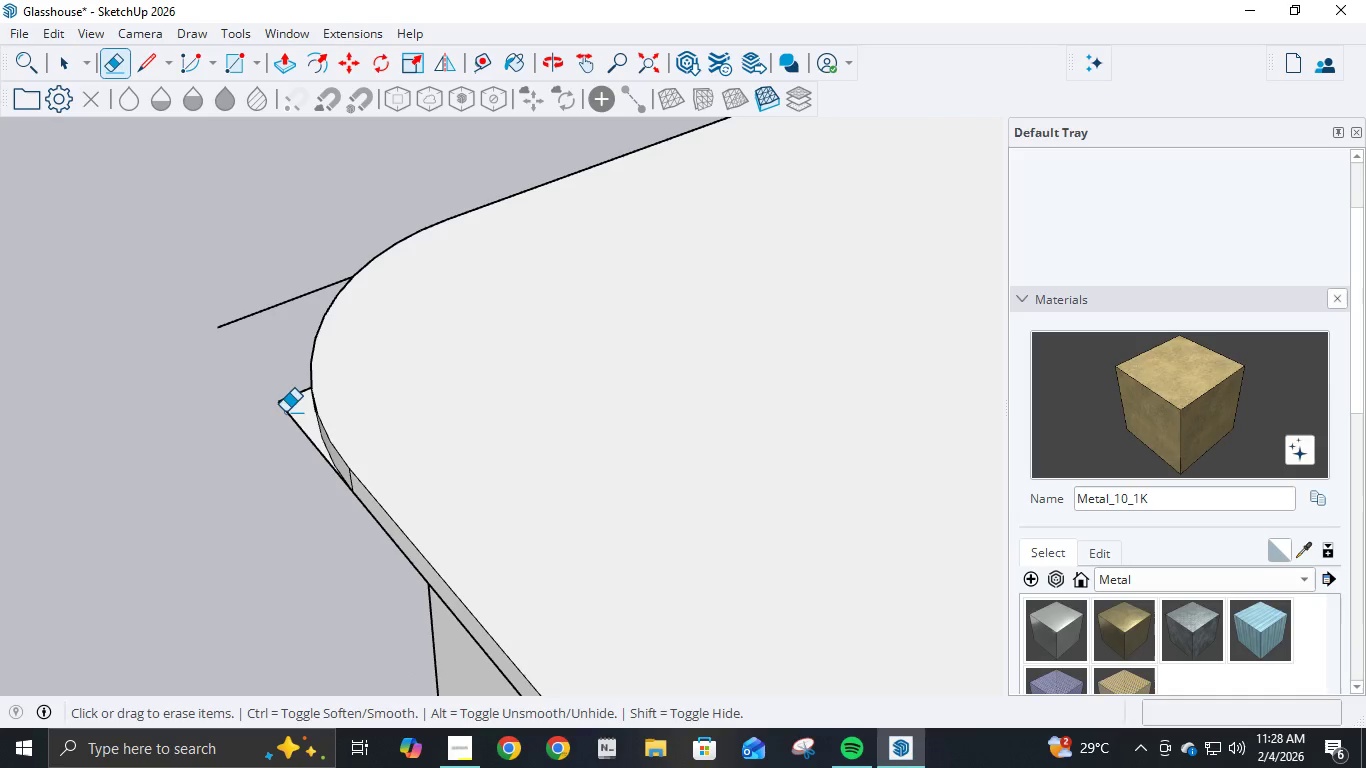 
left_click_drag(start_coordinate=[283, 407], to_coordinate=[277, 390])
 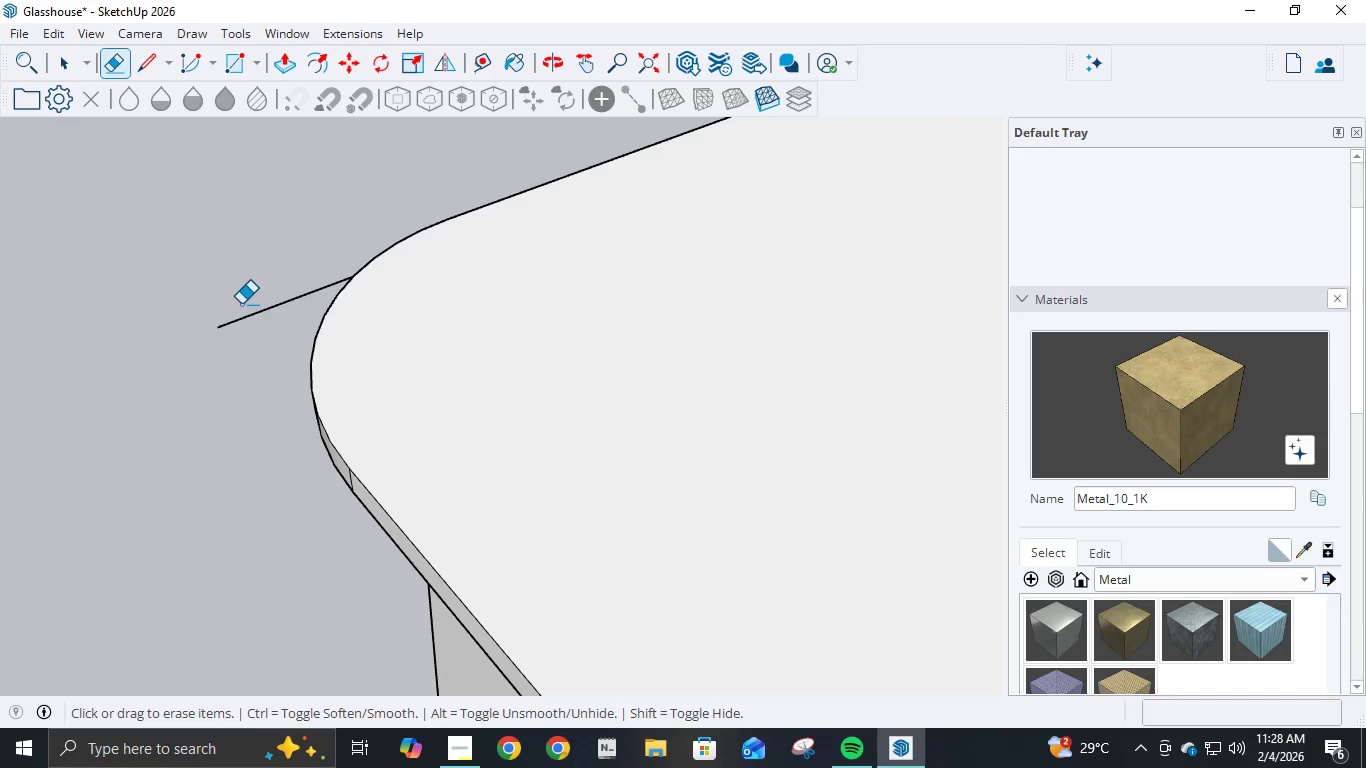 
left_click([241, 304])
 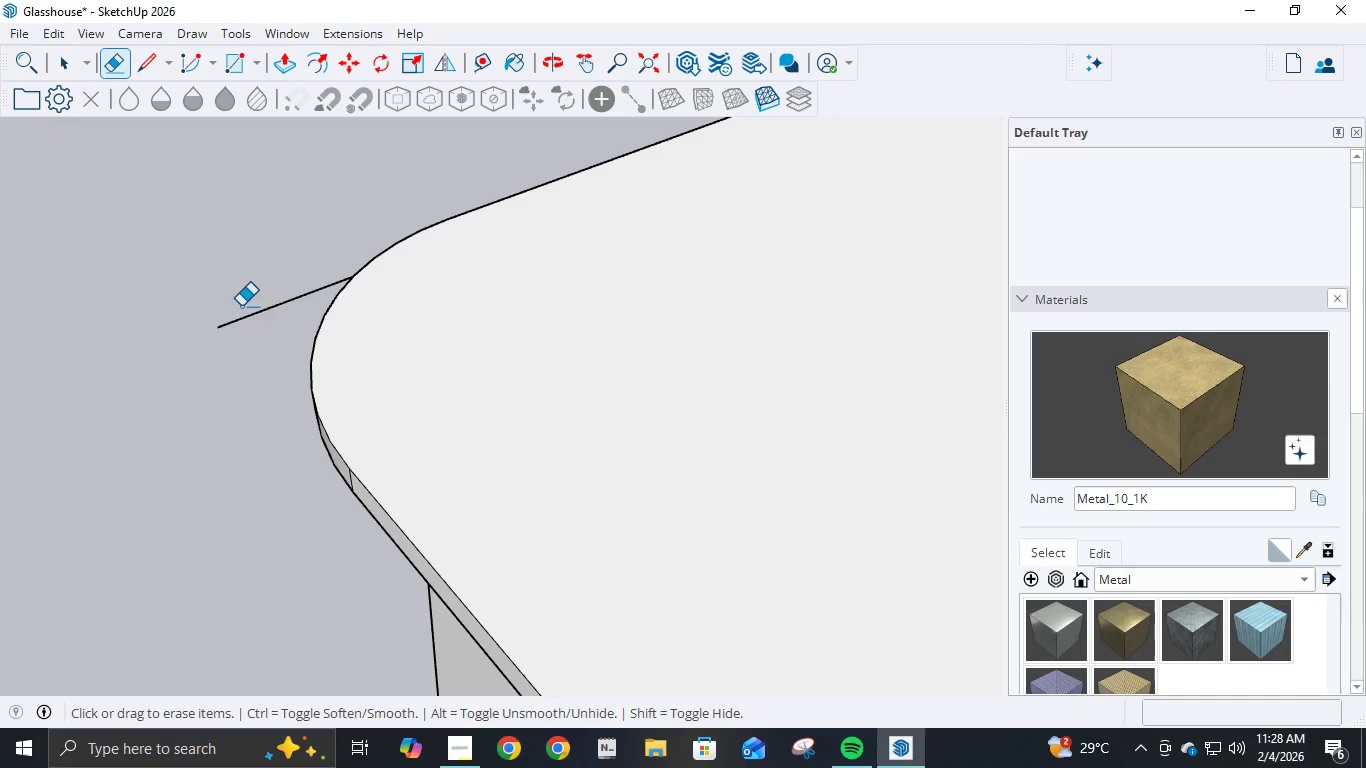 
left_click_drag(start_coordinate=[241, 306], to_coordinate=[243, 313])
 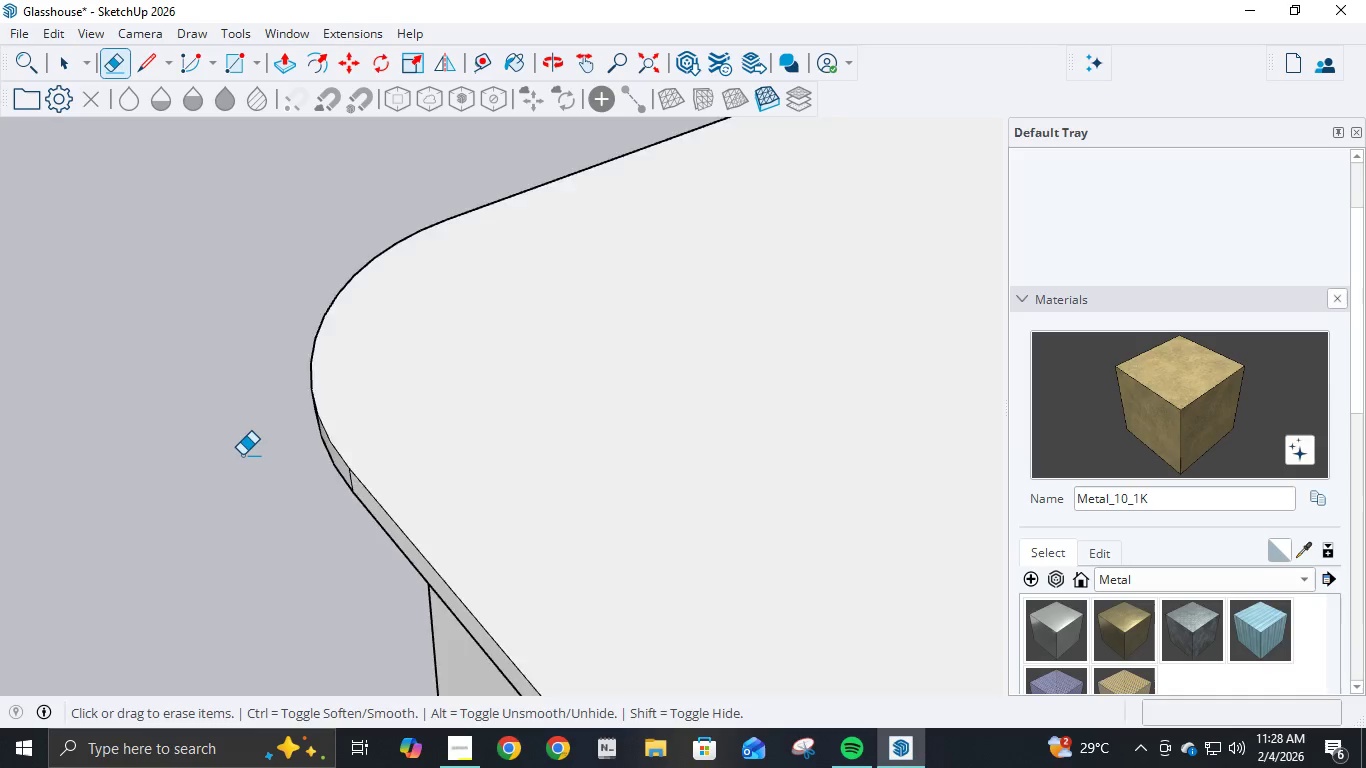 
scroll: coordinate [242, 455], scroll_direction: down, amount: 3.0
 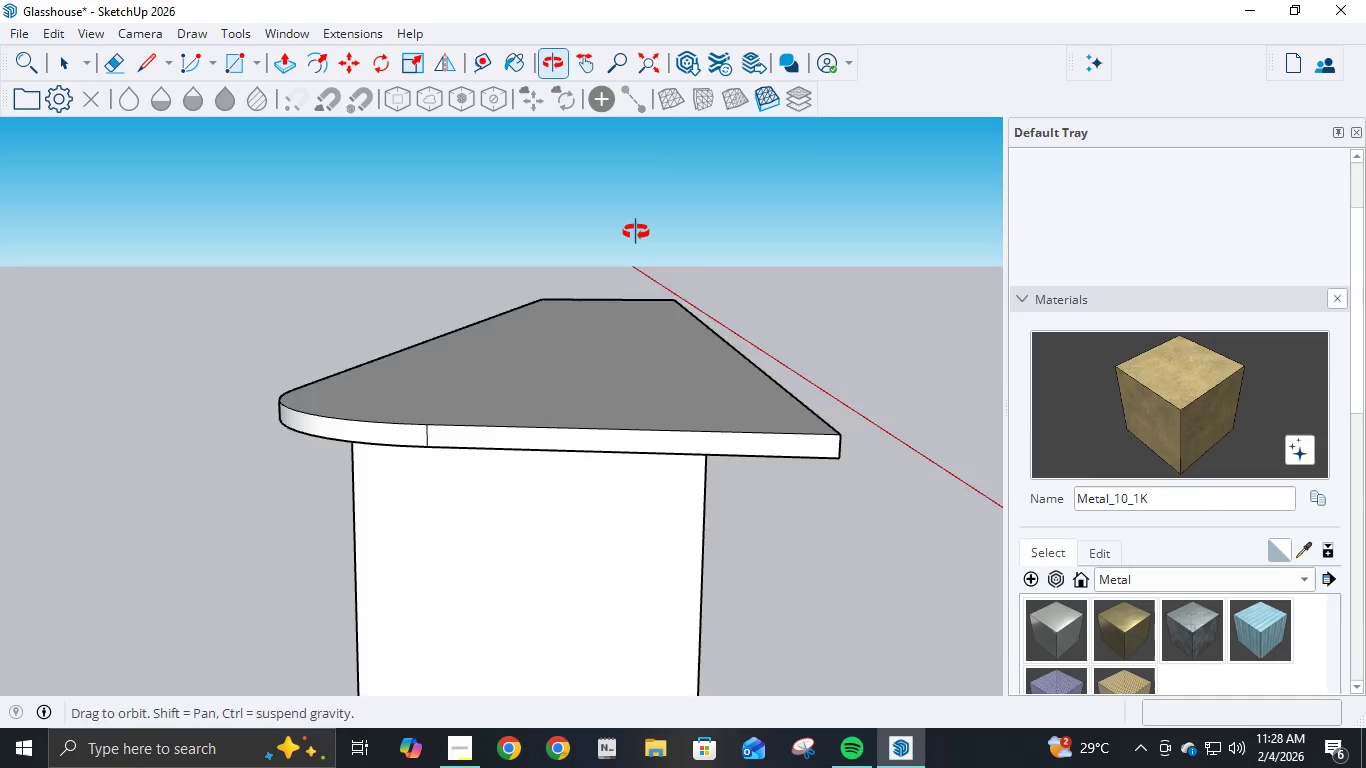 
scroll: coordinate [626, 175], scroll_direction: up, amount: 1.0
 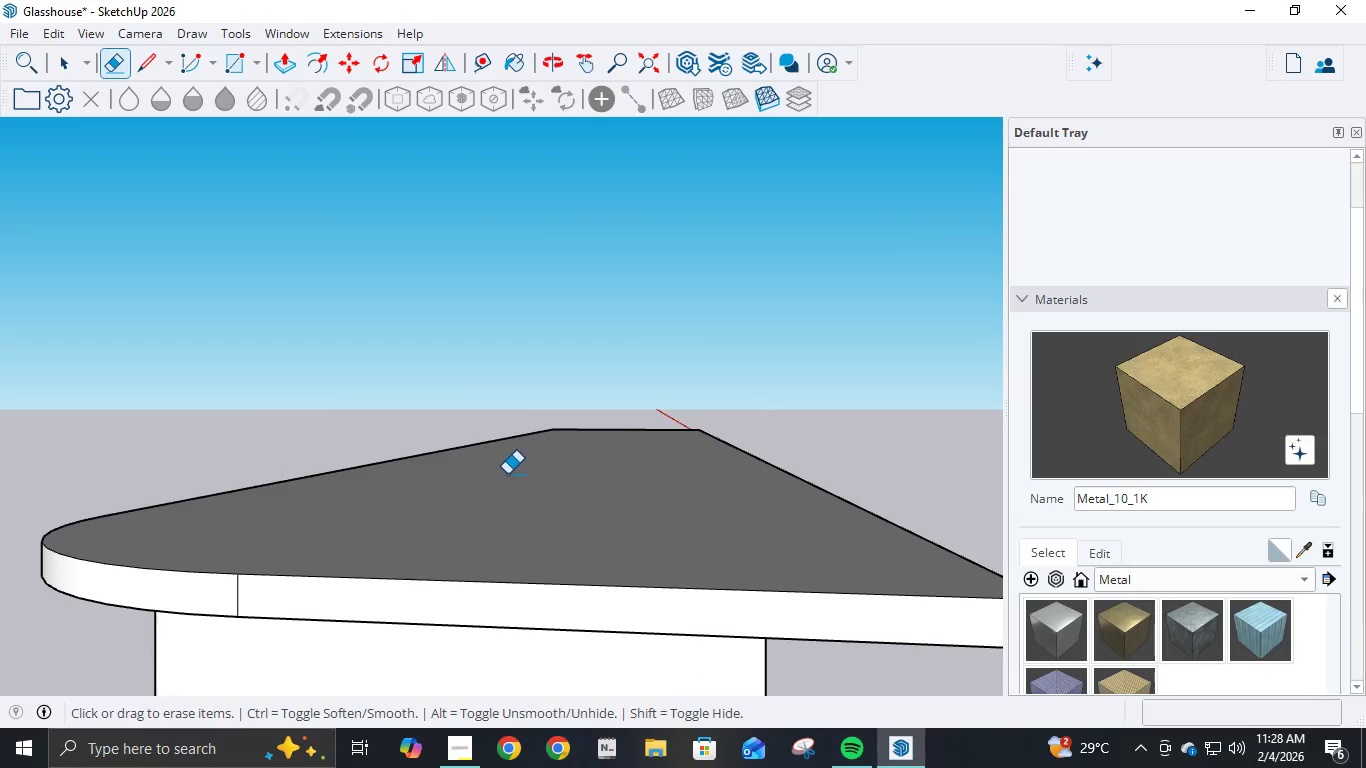 
scroll: coordinate [504, 492], scroll_direction: down, amount: 8.0
 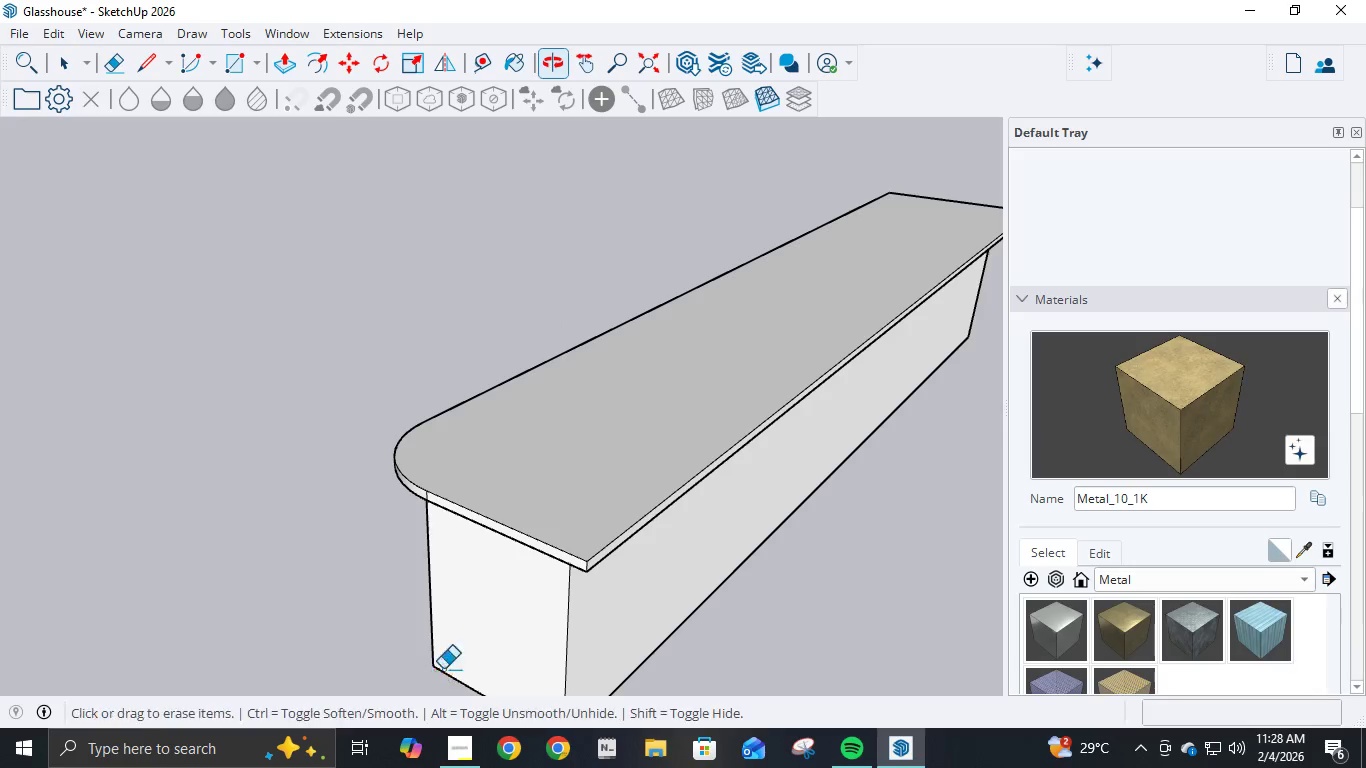 
scroll: coordinate [554, 576], scroll_direction: up, amount: 4.0
 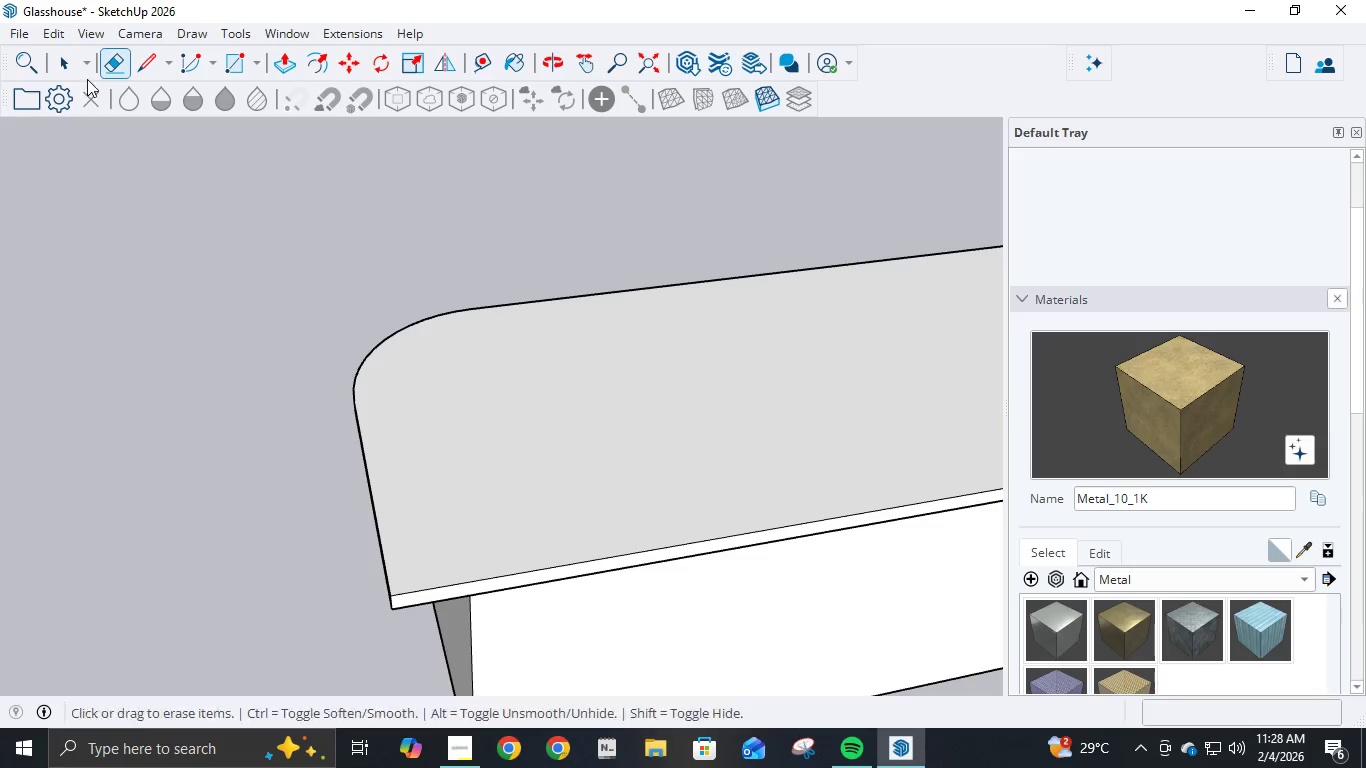 
left_click([134, 64])
 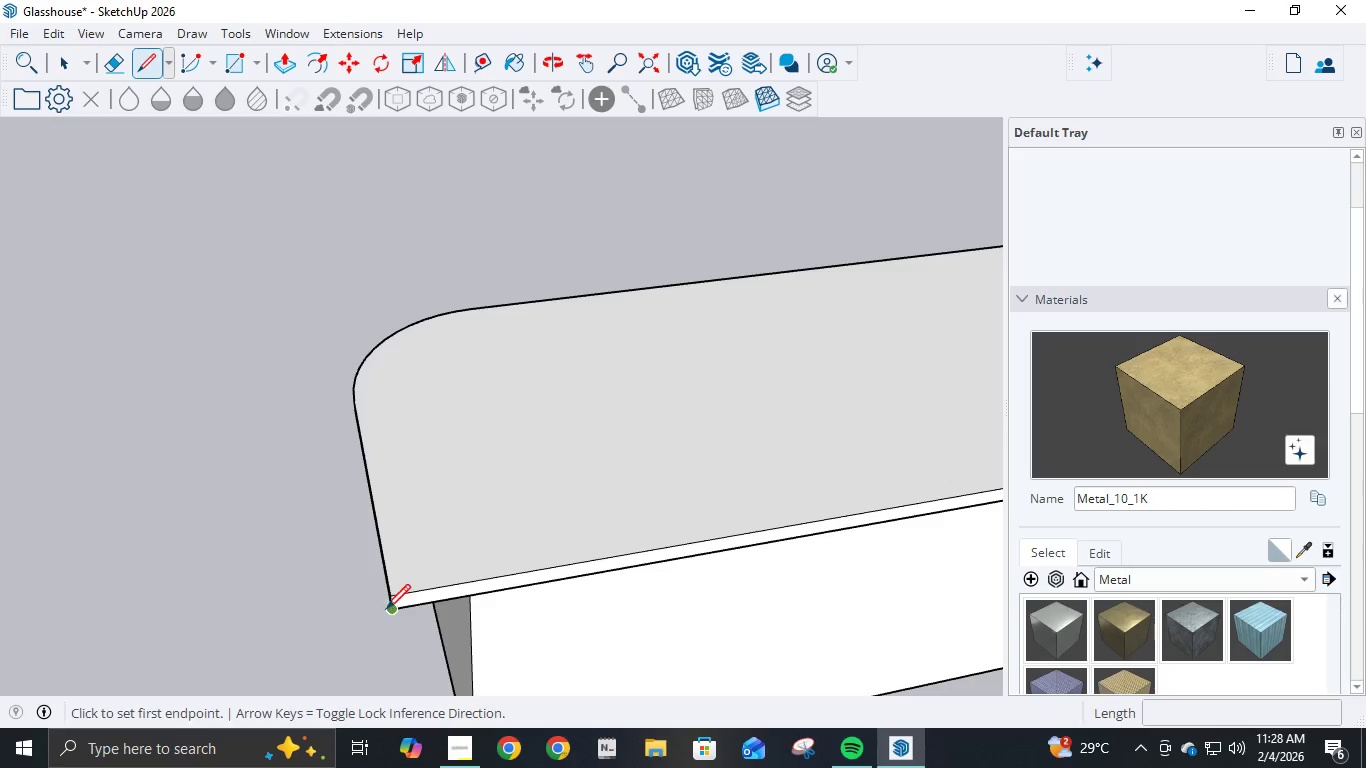 
left_click([393, 597])
 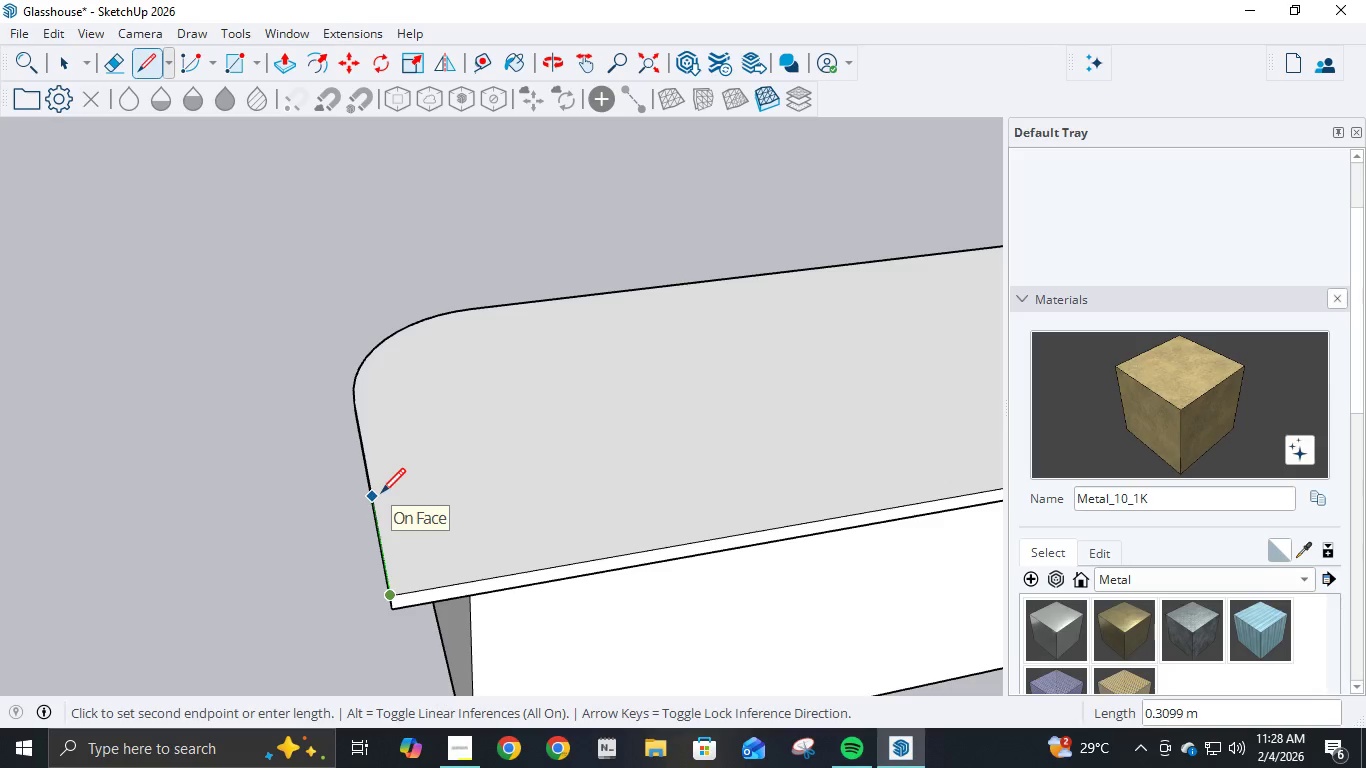 
key(NumpadDecimal)
 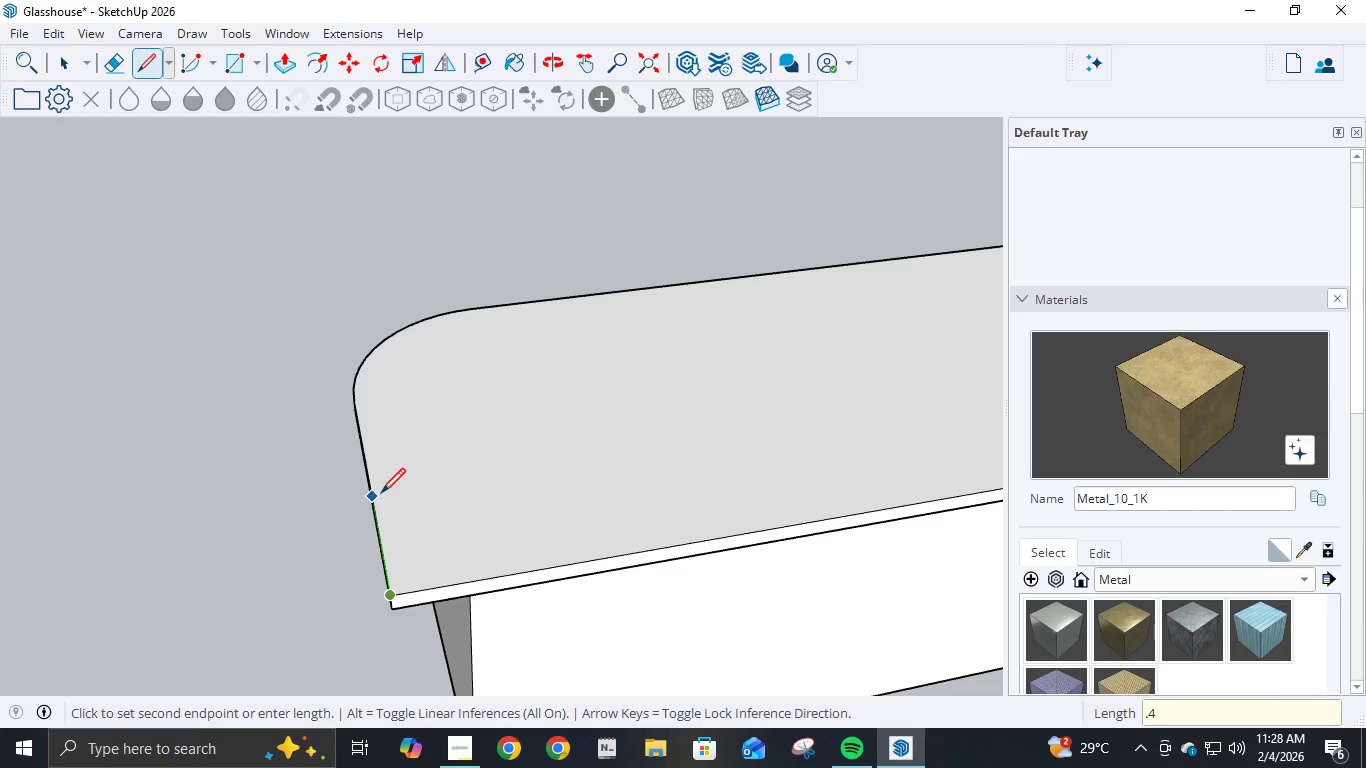 
key(Numpad4)
 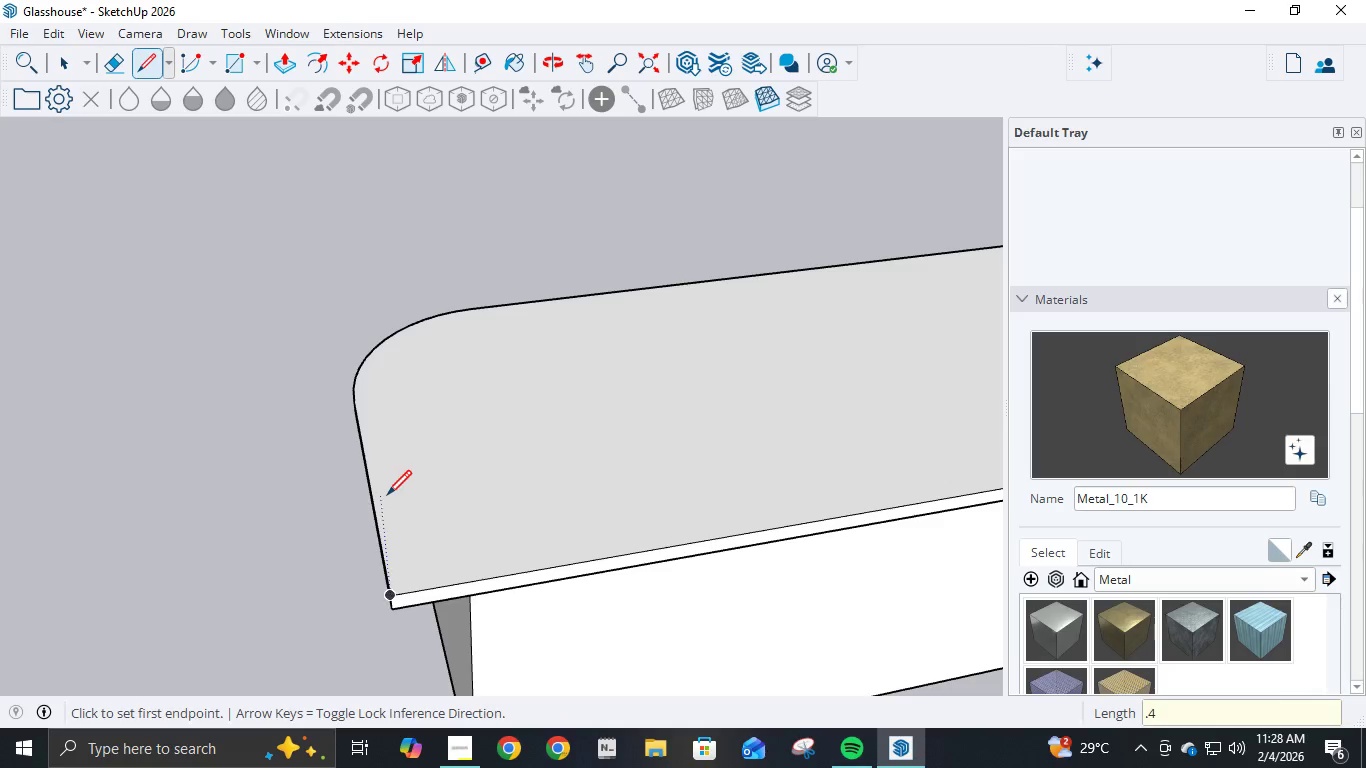 
key(NumpadEnter)
 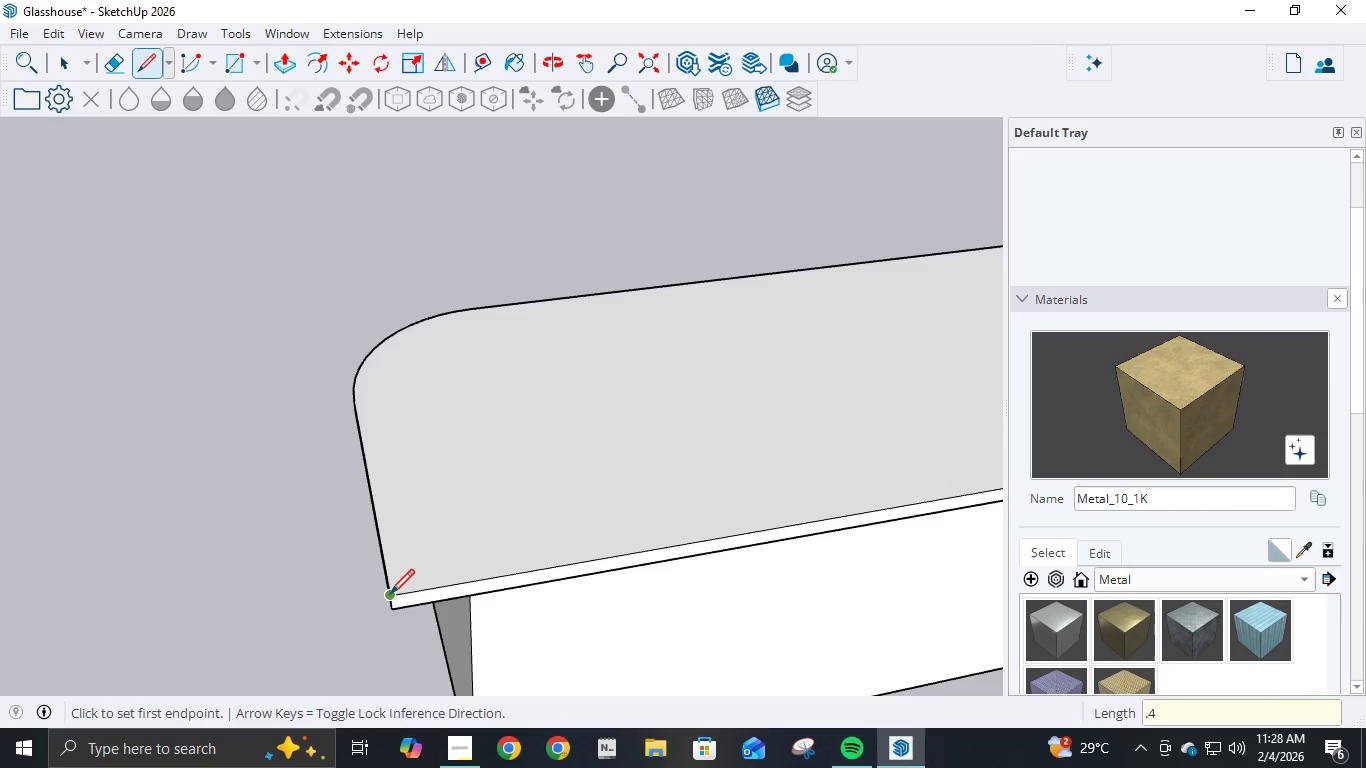 
left_click_drag(start_coordinate=[390, 596], to_coordinate=[395, 594])
 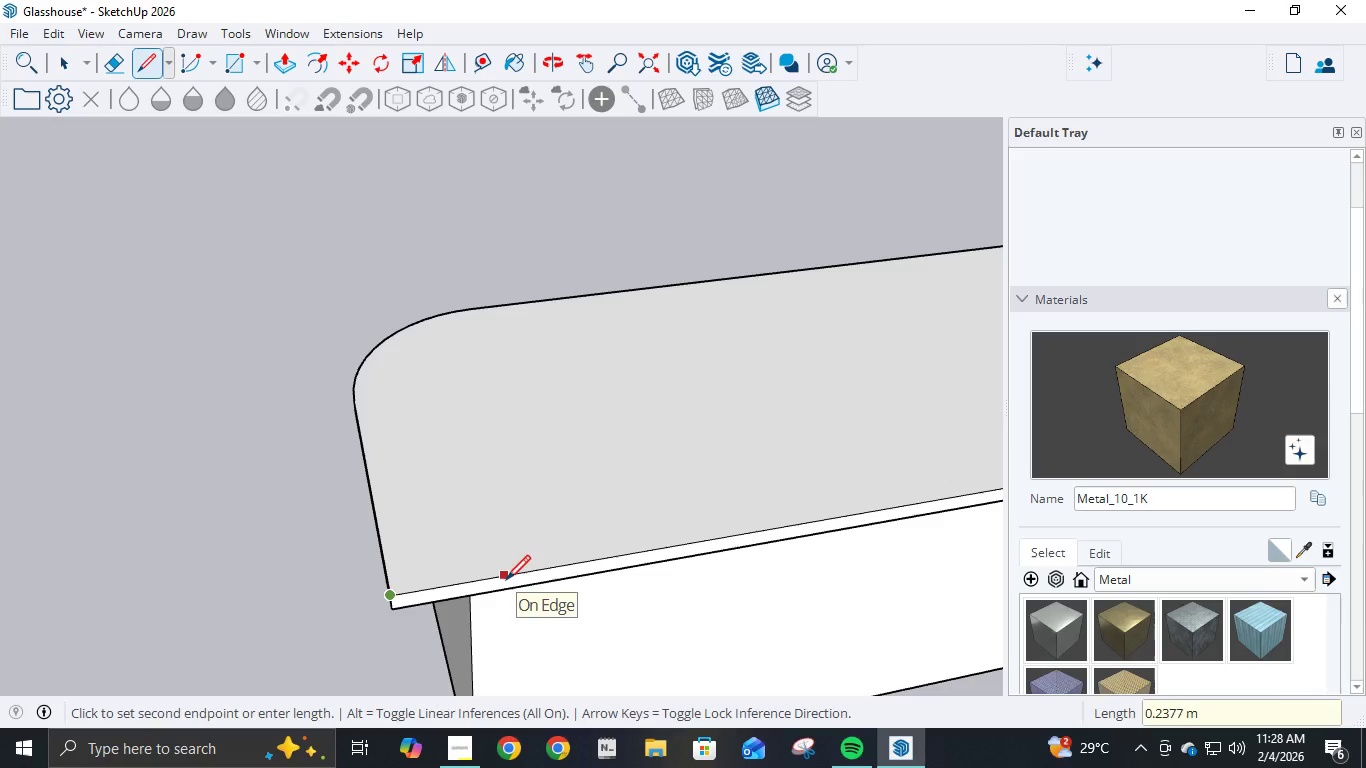 
key(NumpadDecimal)
 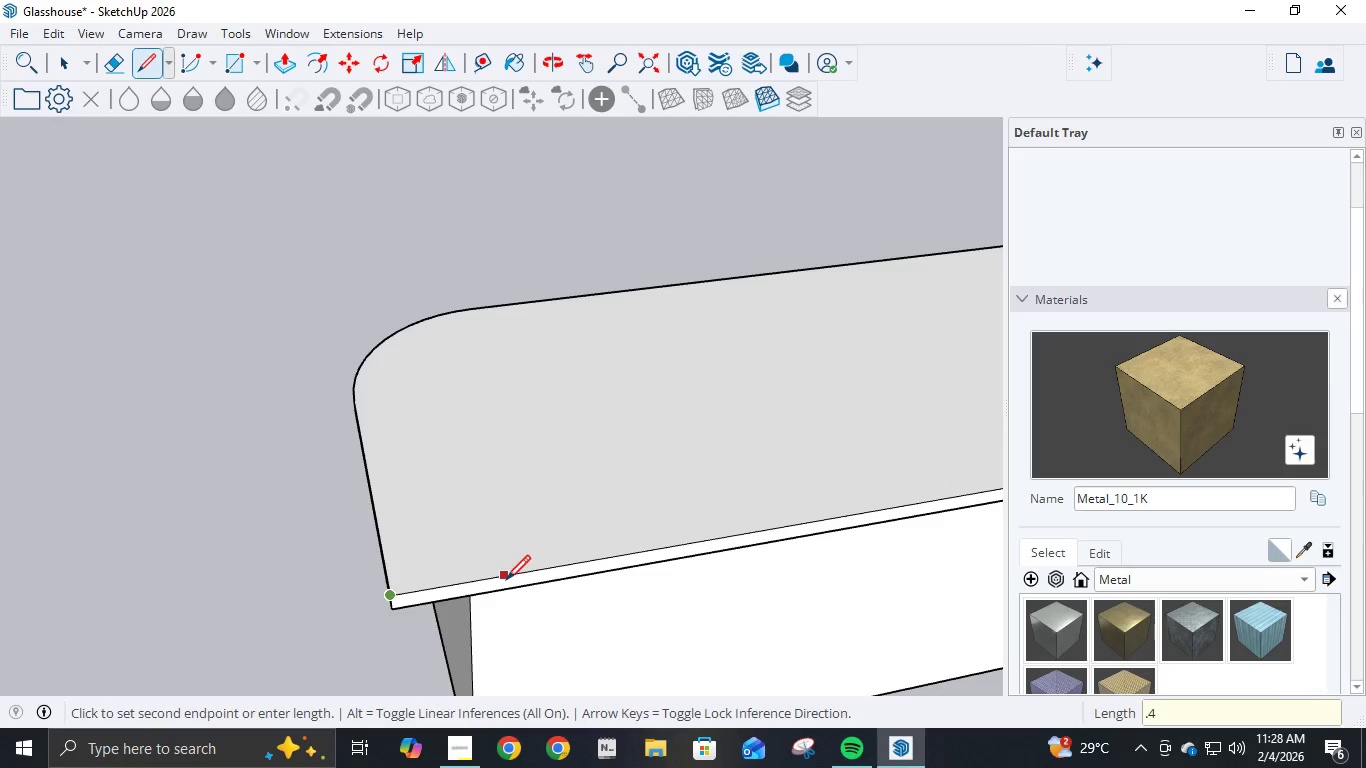 
key(Numpad4)
 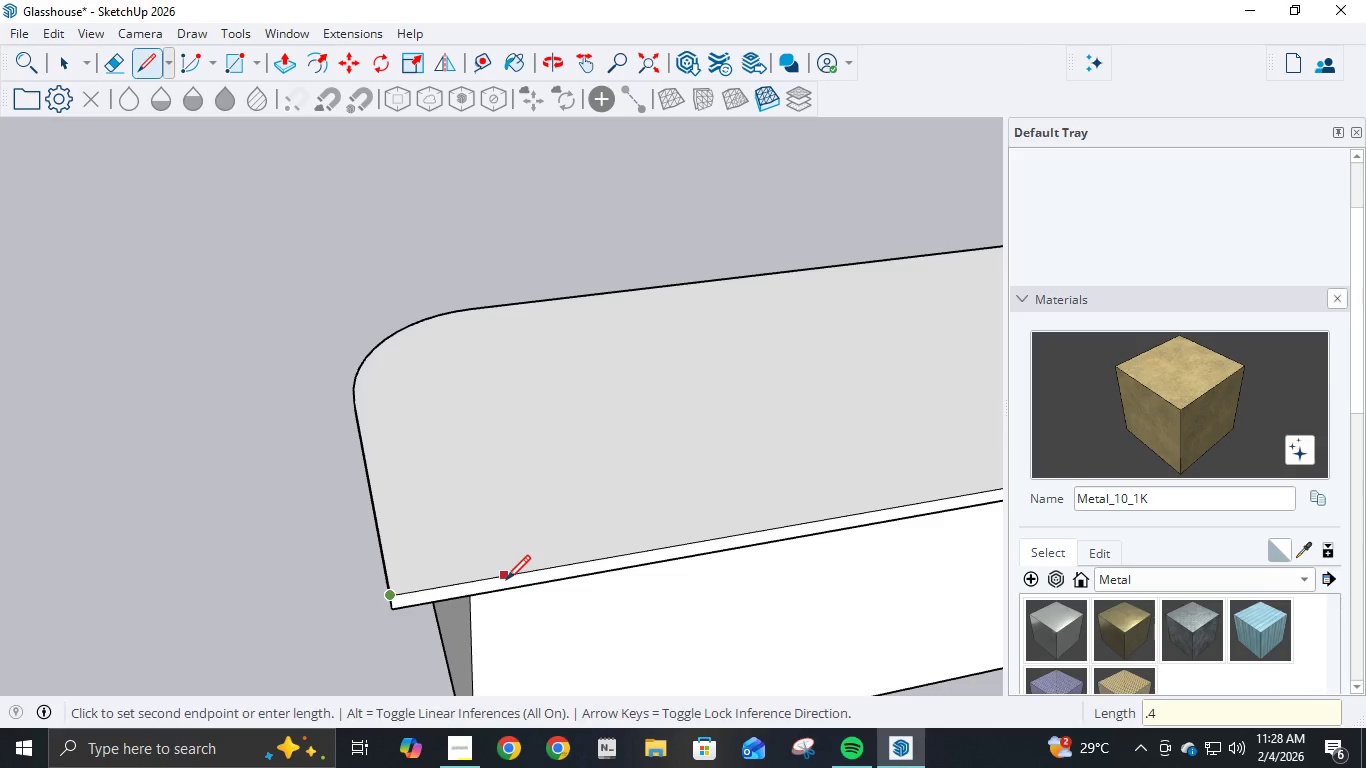 
key(NumpadEnter)
 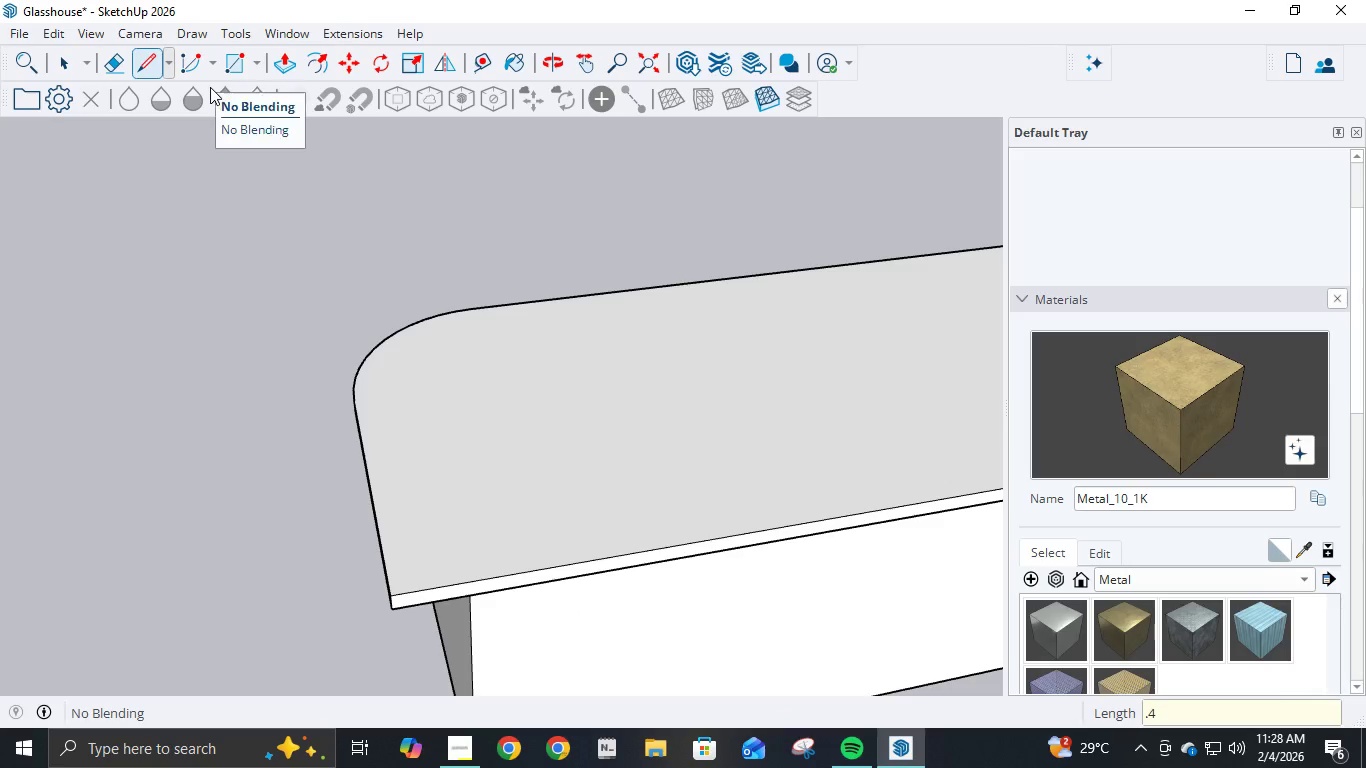 
key(A)
 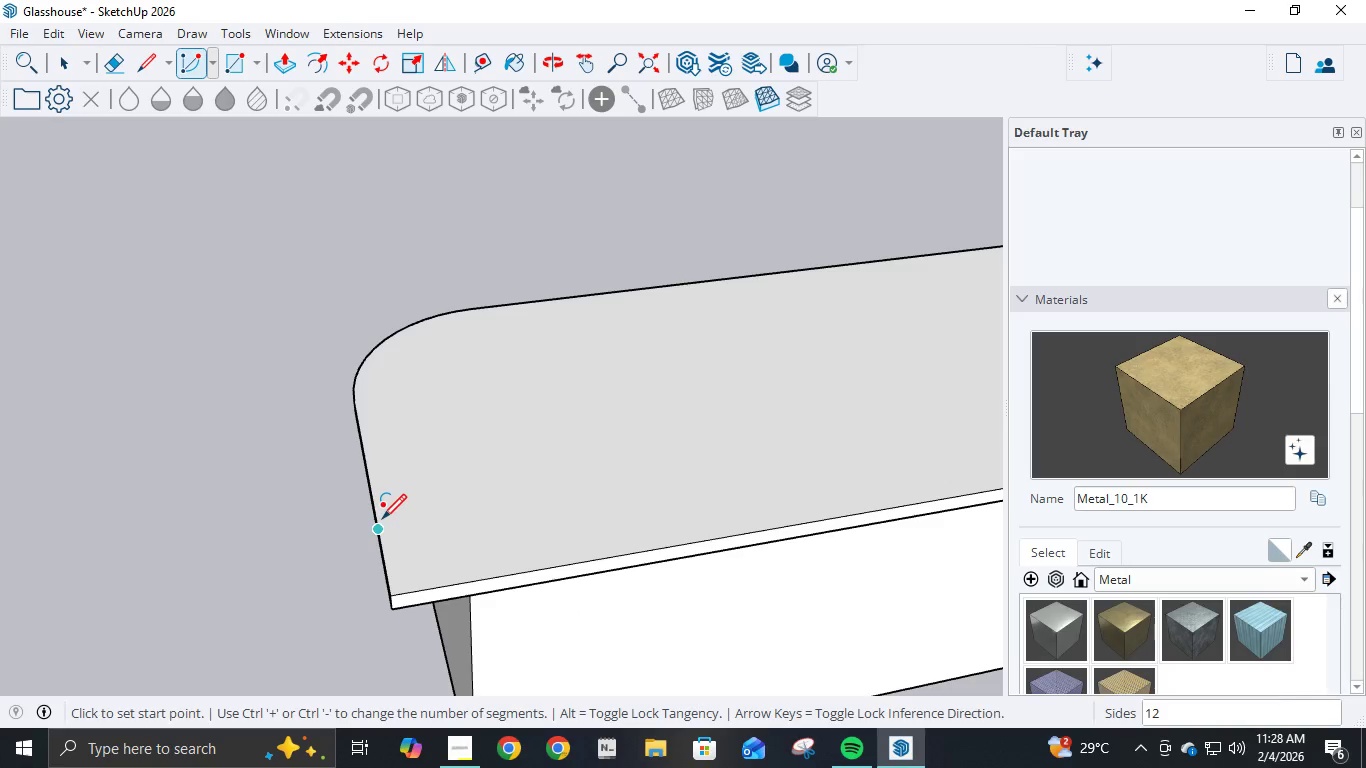 
left_click([382, 533])
 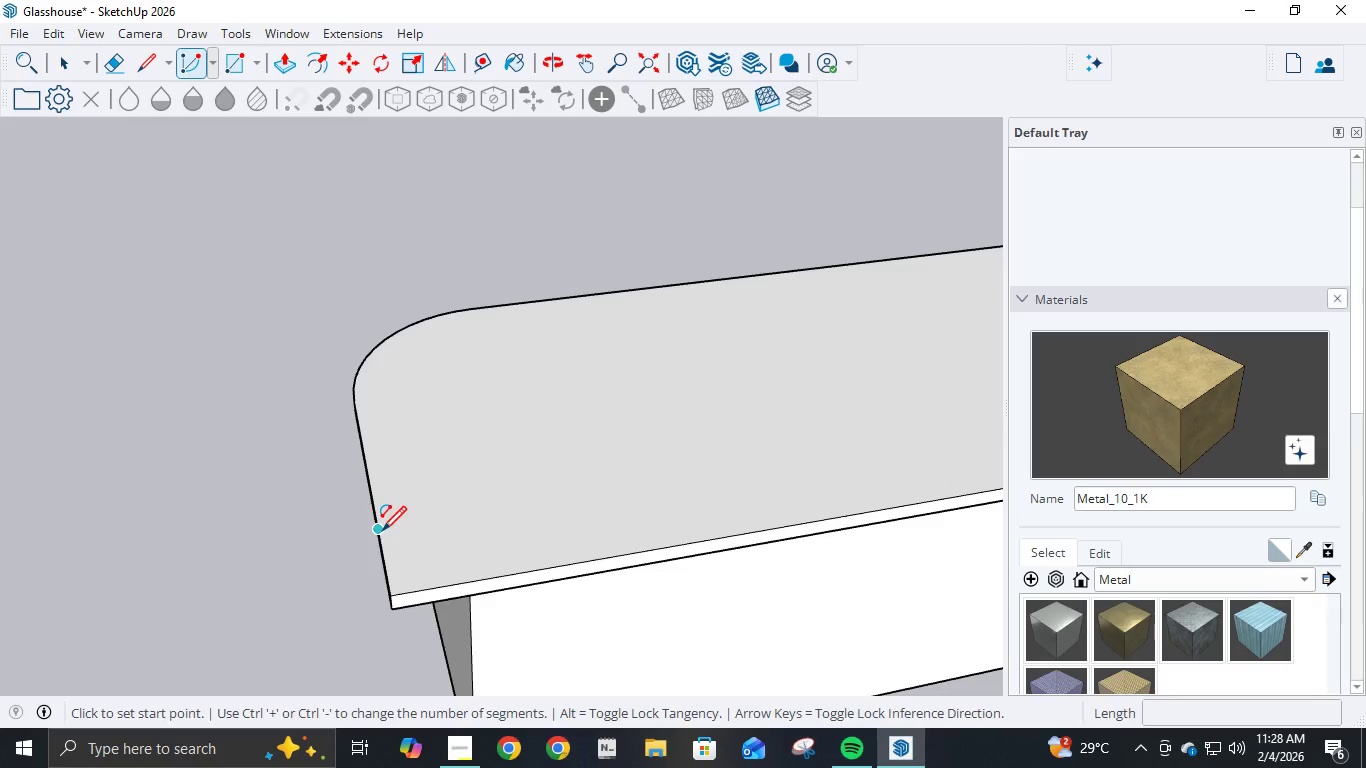 
key(Escape)
 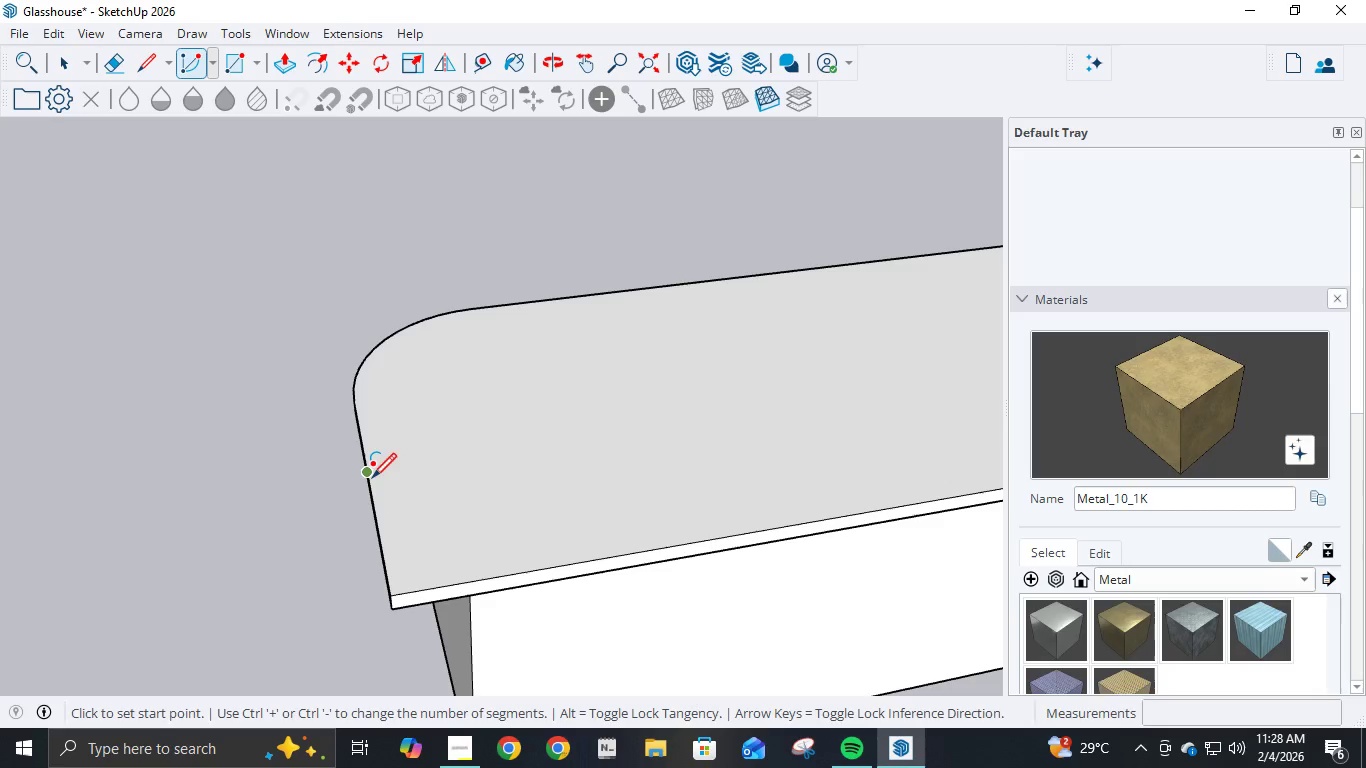 
left_click([372, 480])
 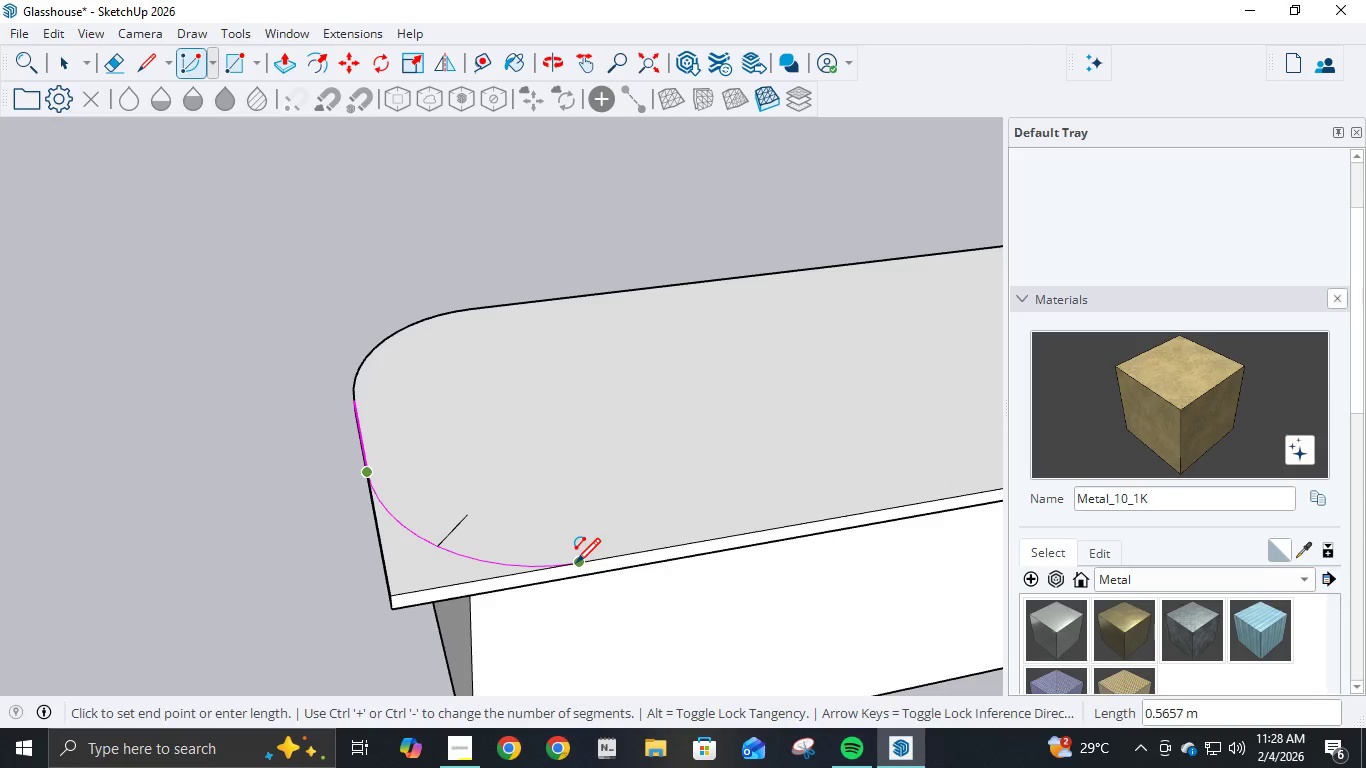 
double_click([576, 565])
 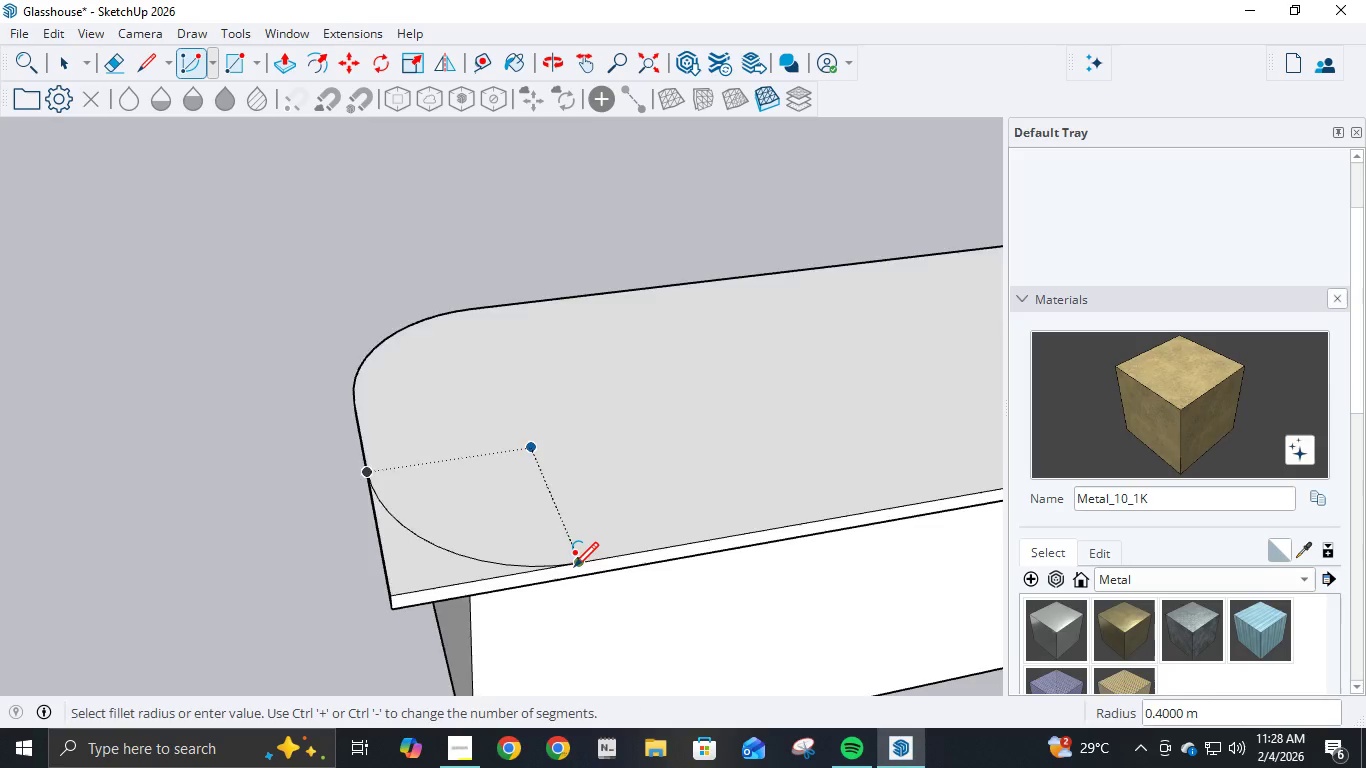 
scroll: coordinate [587, 568], scroll_direction: down, amount: 11.0
 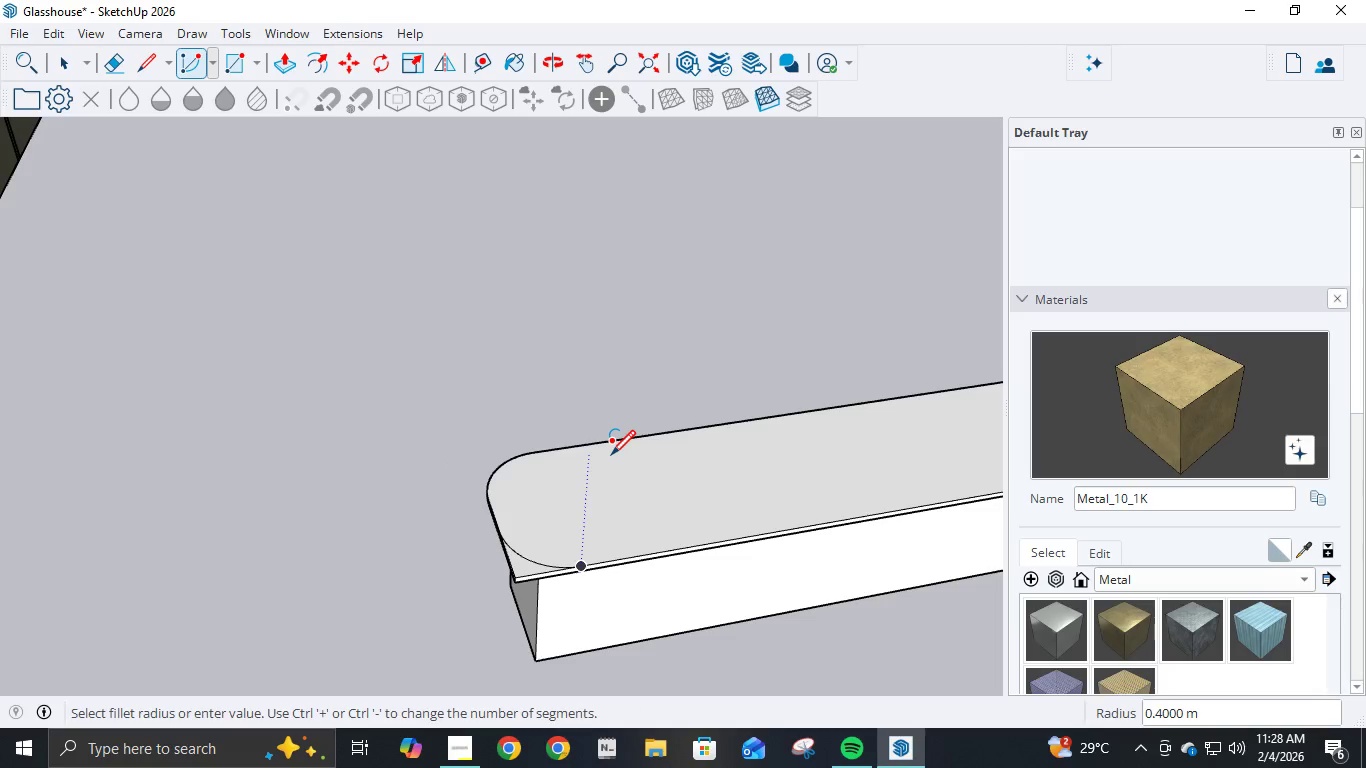 
hold_key(key=ShiftLeft, duration=0.84)
left_click([627, 475])
 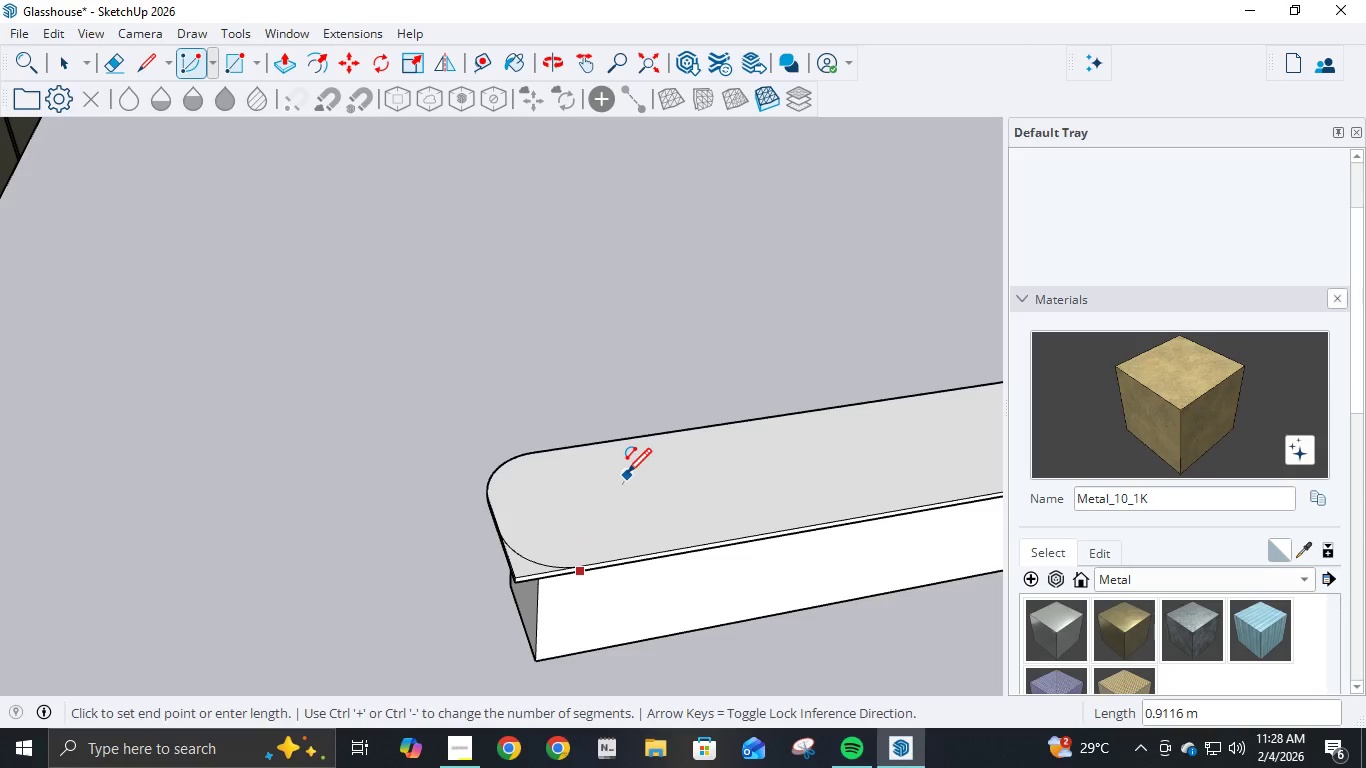 
key(Escape)
 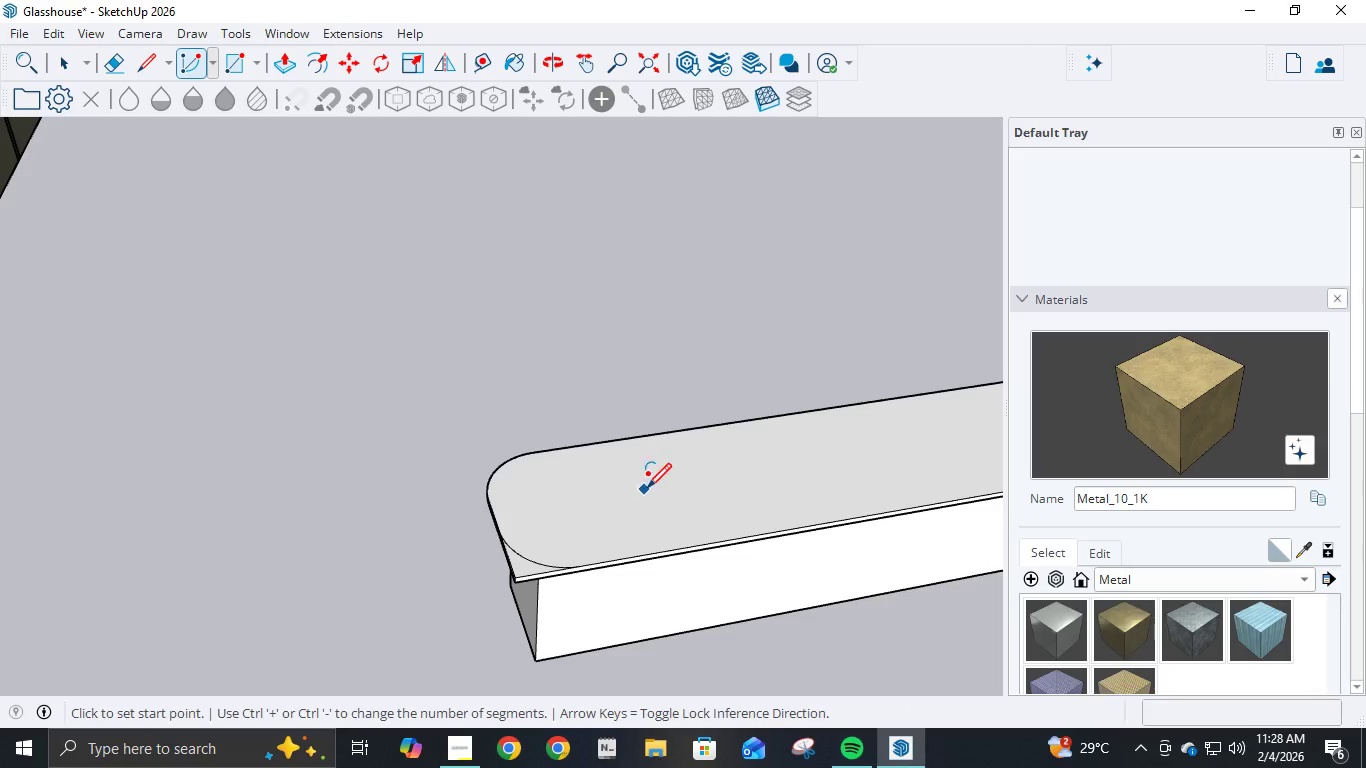 
hold_key(key=ShiftLeft, duration=1.52)
 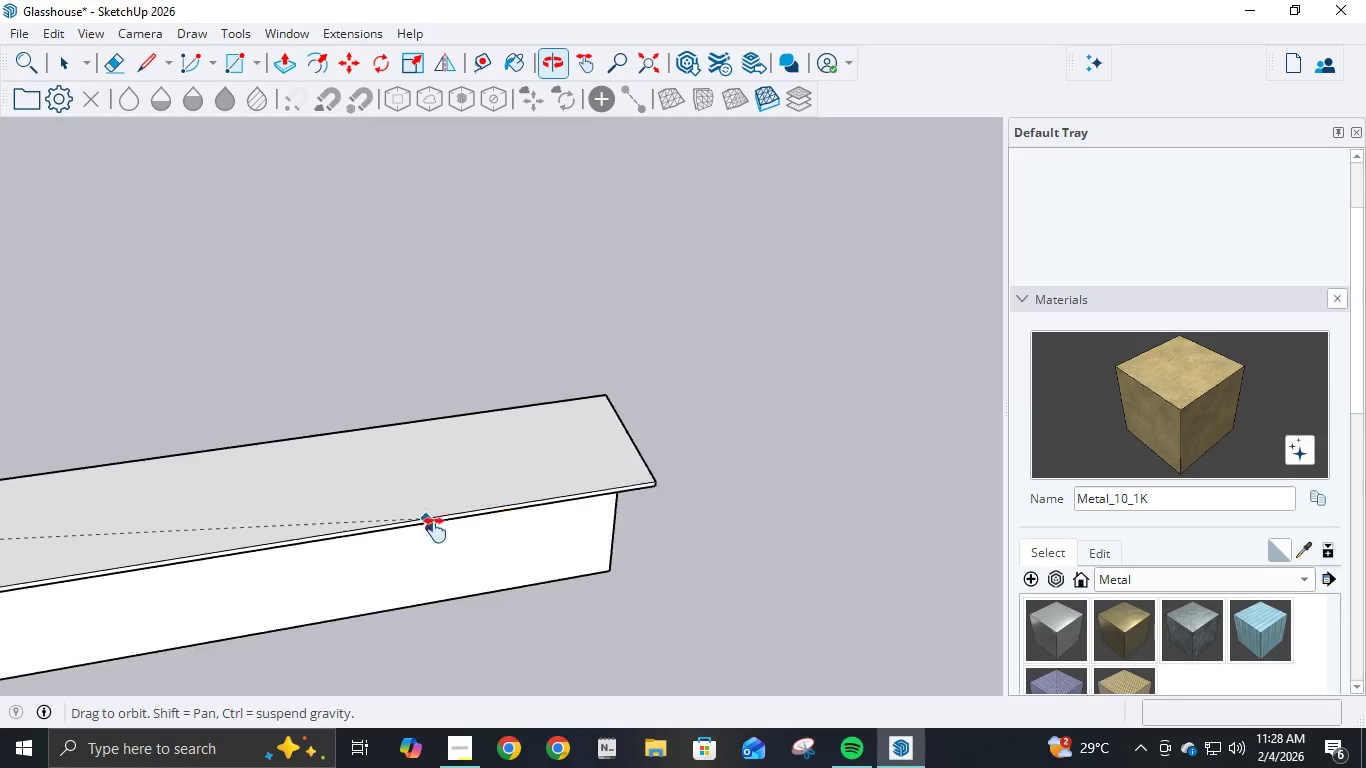 
key(Shift+ShiftLeft)
 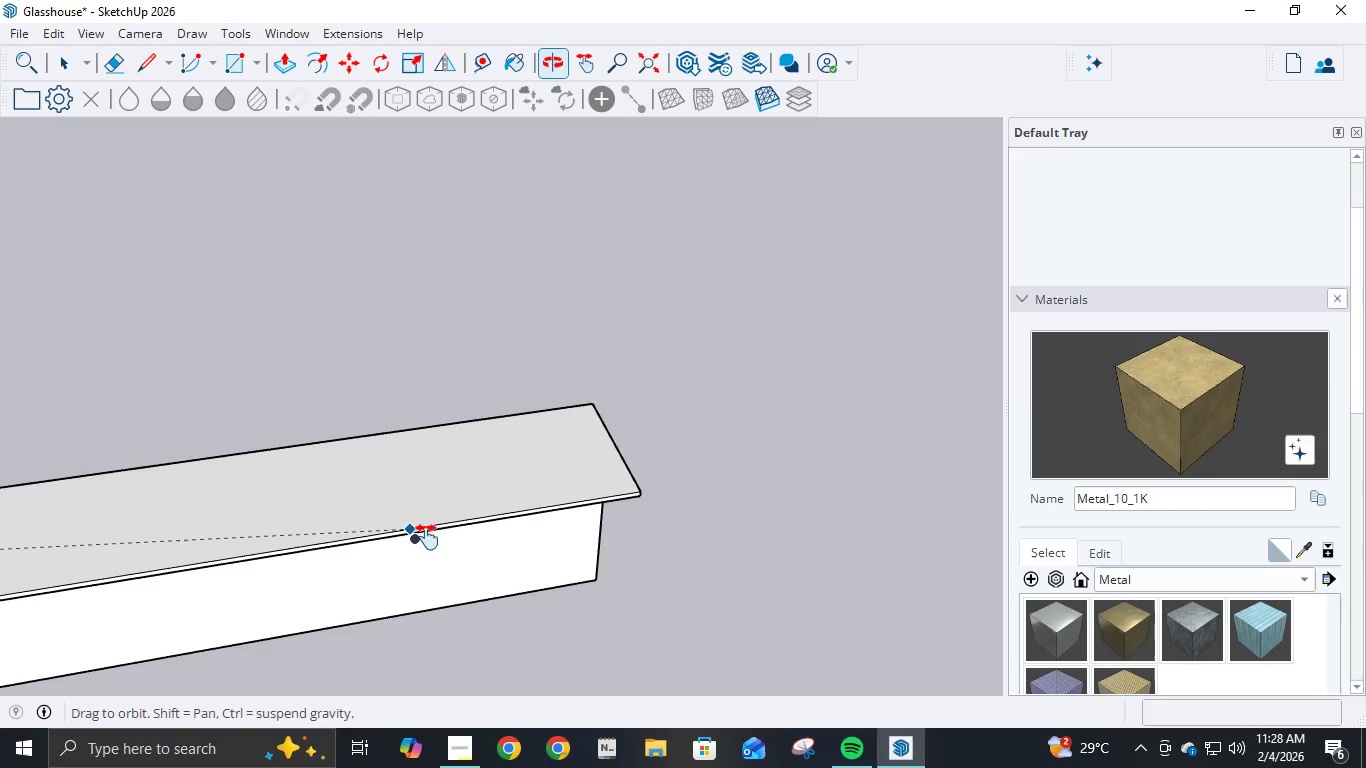 
key(Shift+ShiftLeft)
 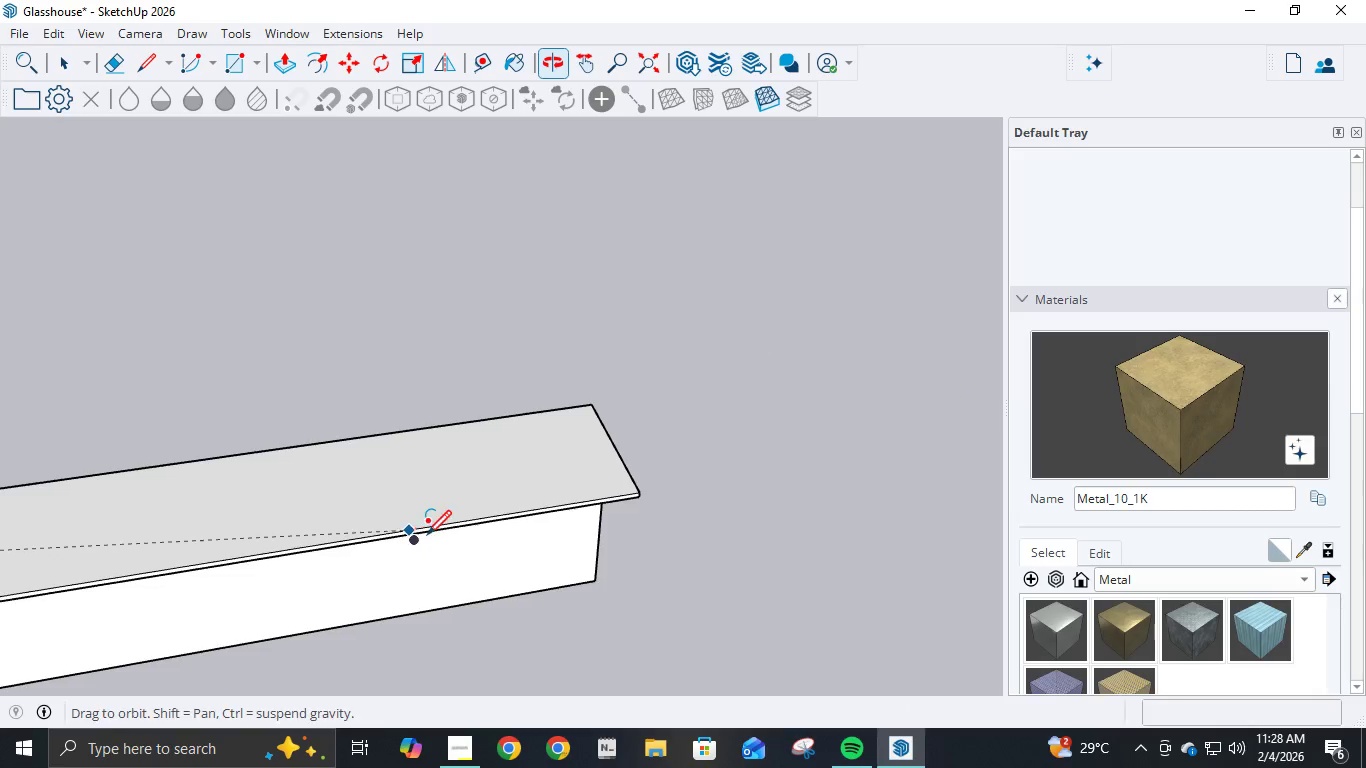 
key(Shift+ShiftLeft)
 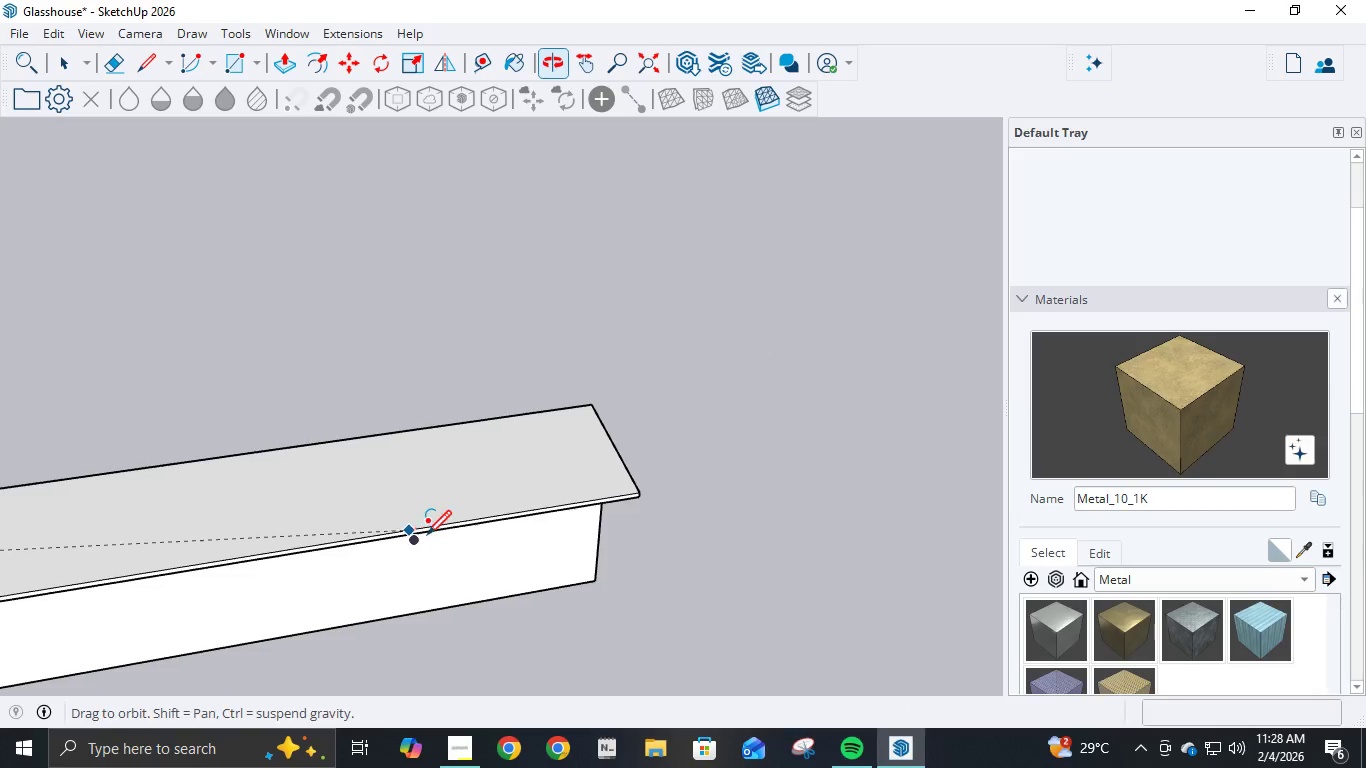 
key(Shift+ShiftLeft)
 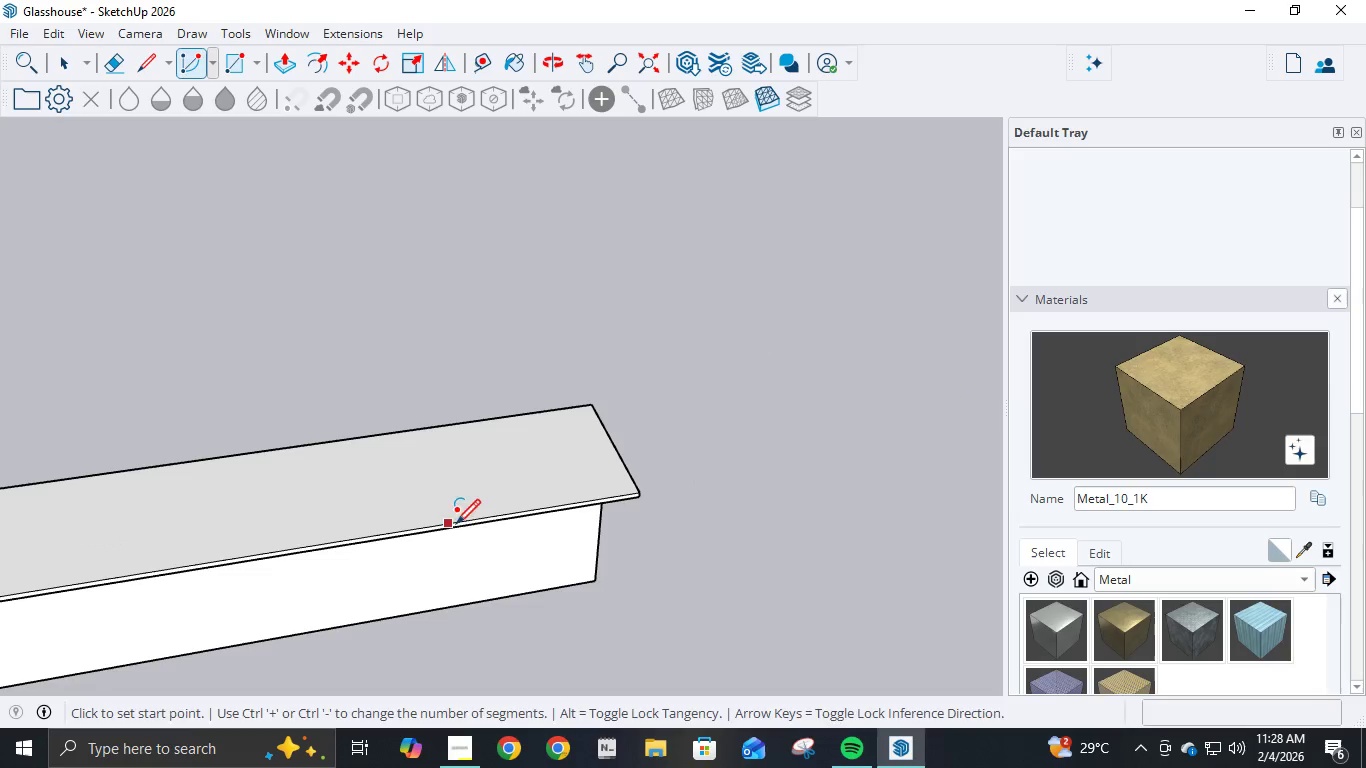 
key(L)
 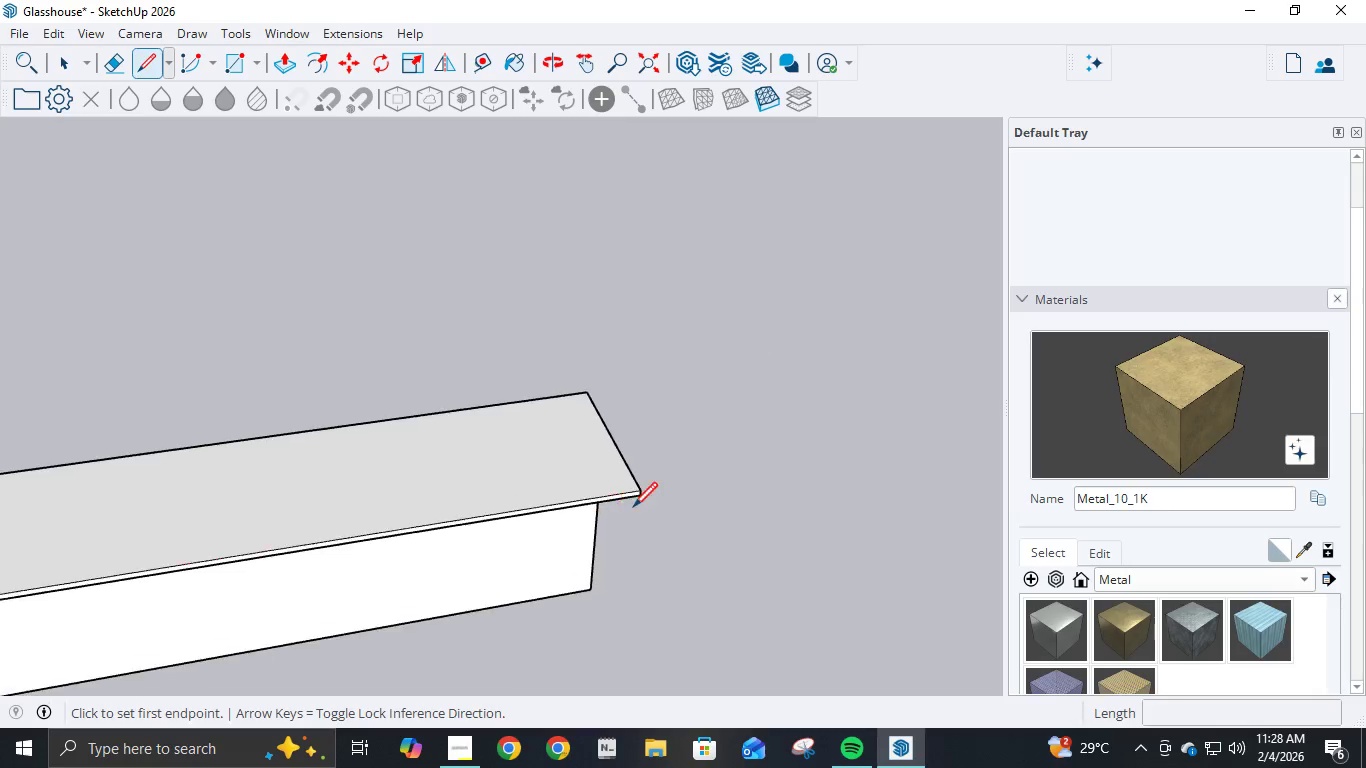 
scroll: coordinate [633, 509], scroll_direction: up, amount: 4.0
 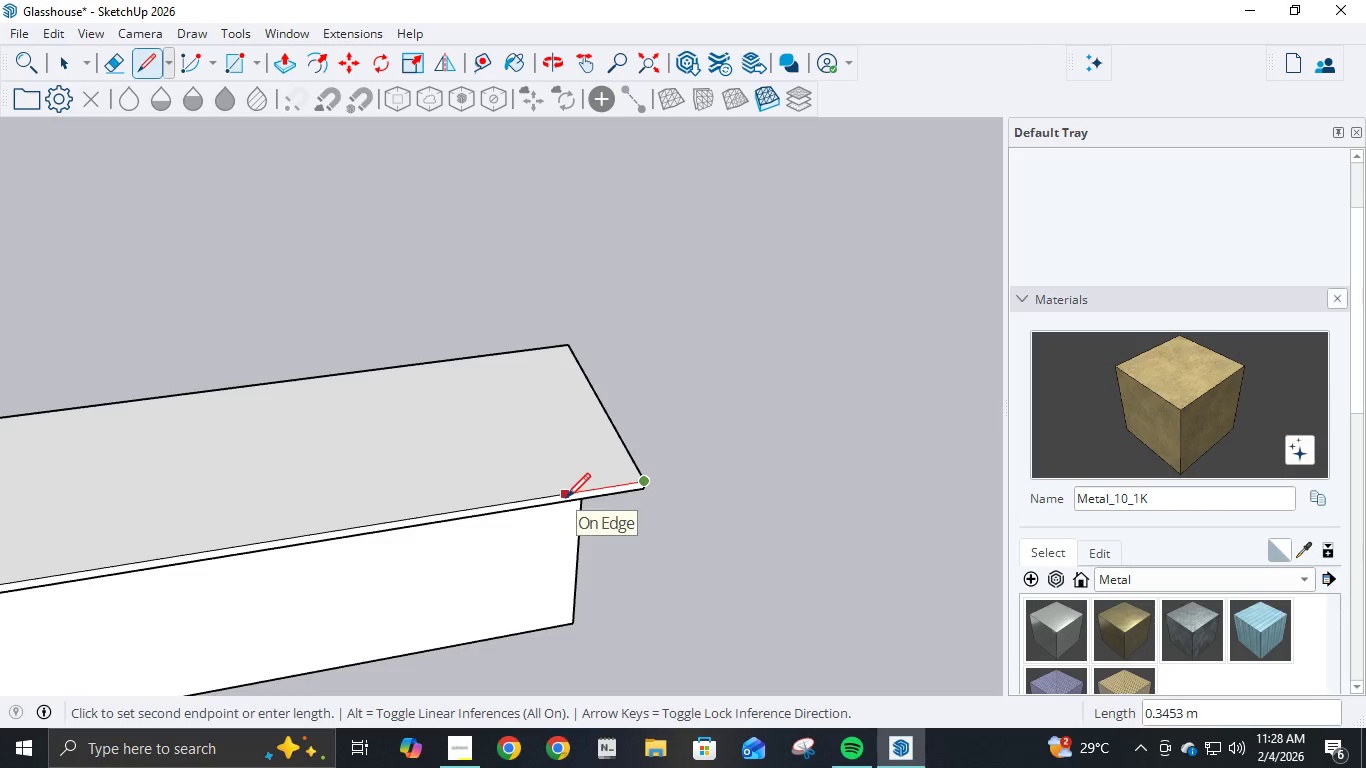 
key(NumpadDecimal)
 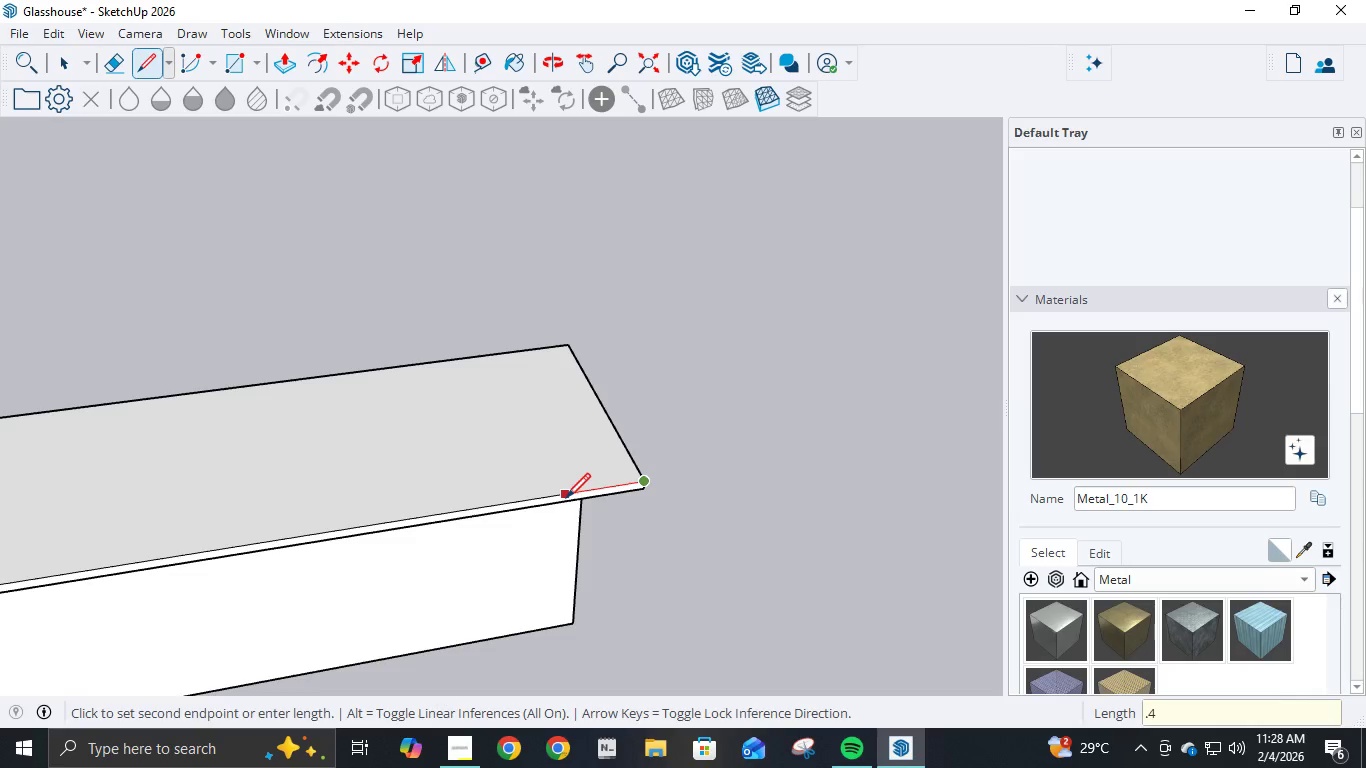 
key(Numpad4)
 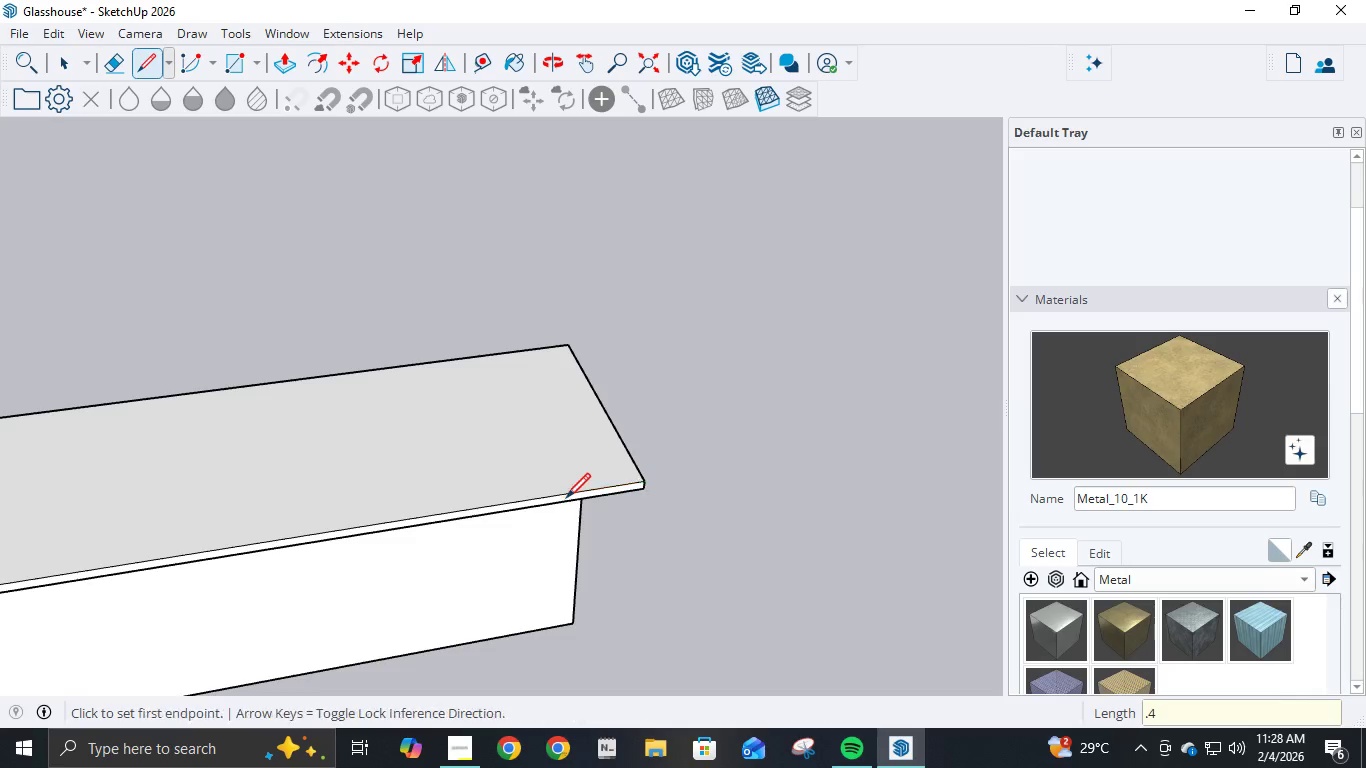 
key(NumpadEnter)
 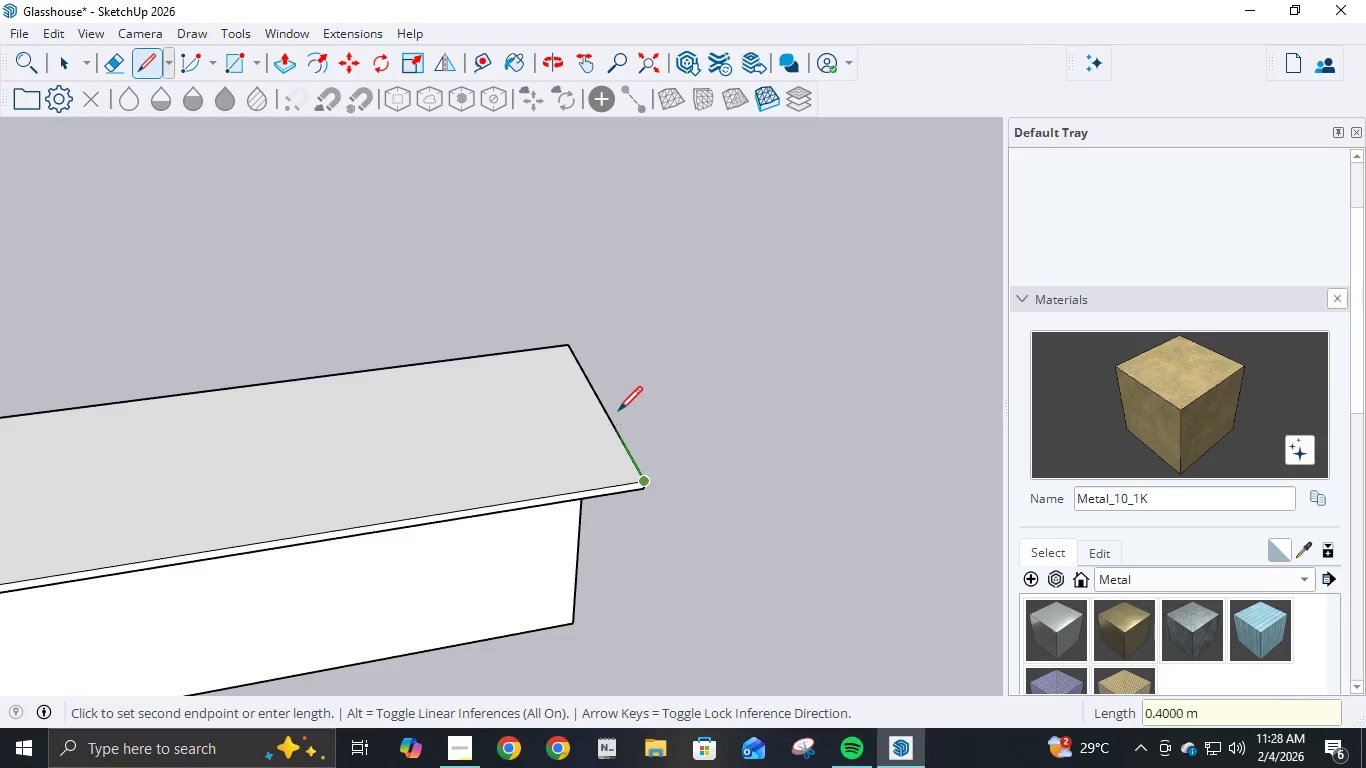 
key(NumpadDecimal)
 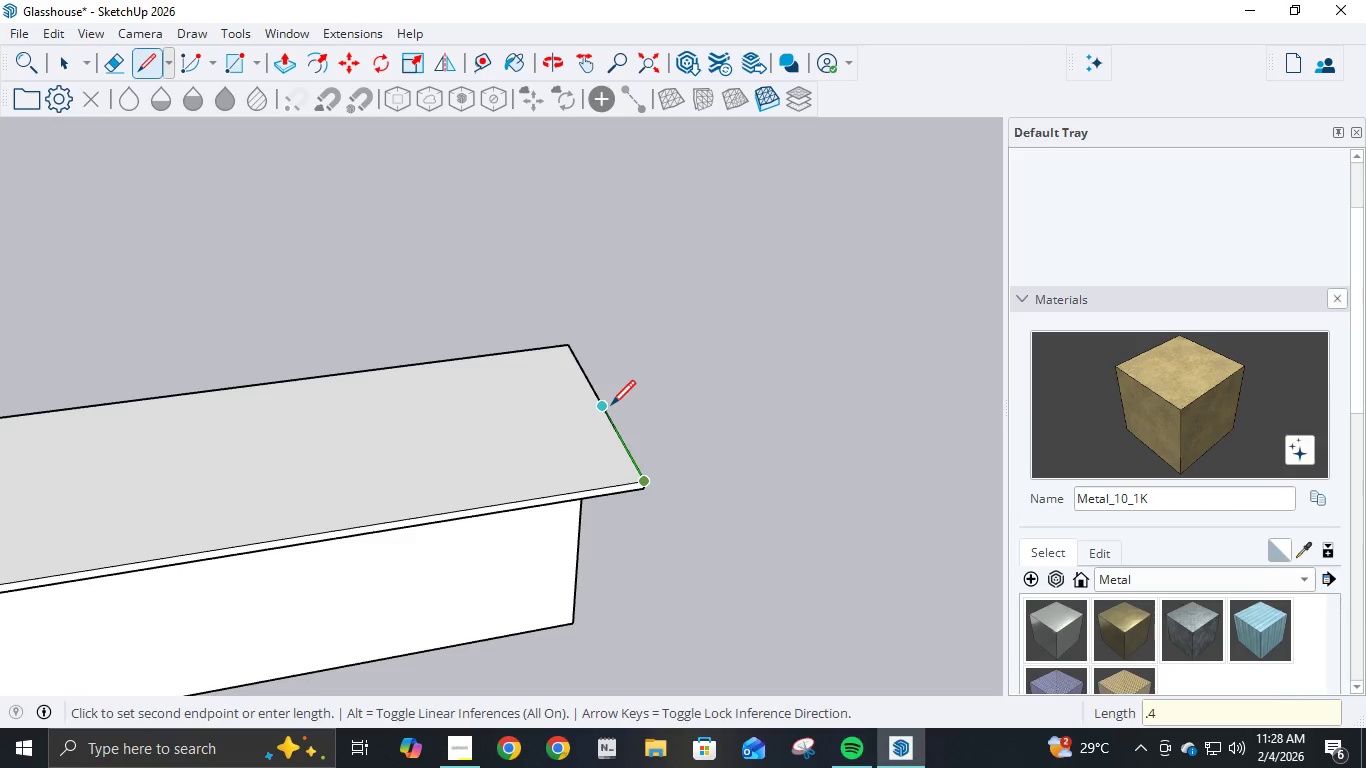 
key(Numpad4)
 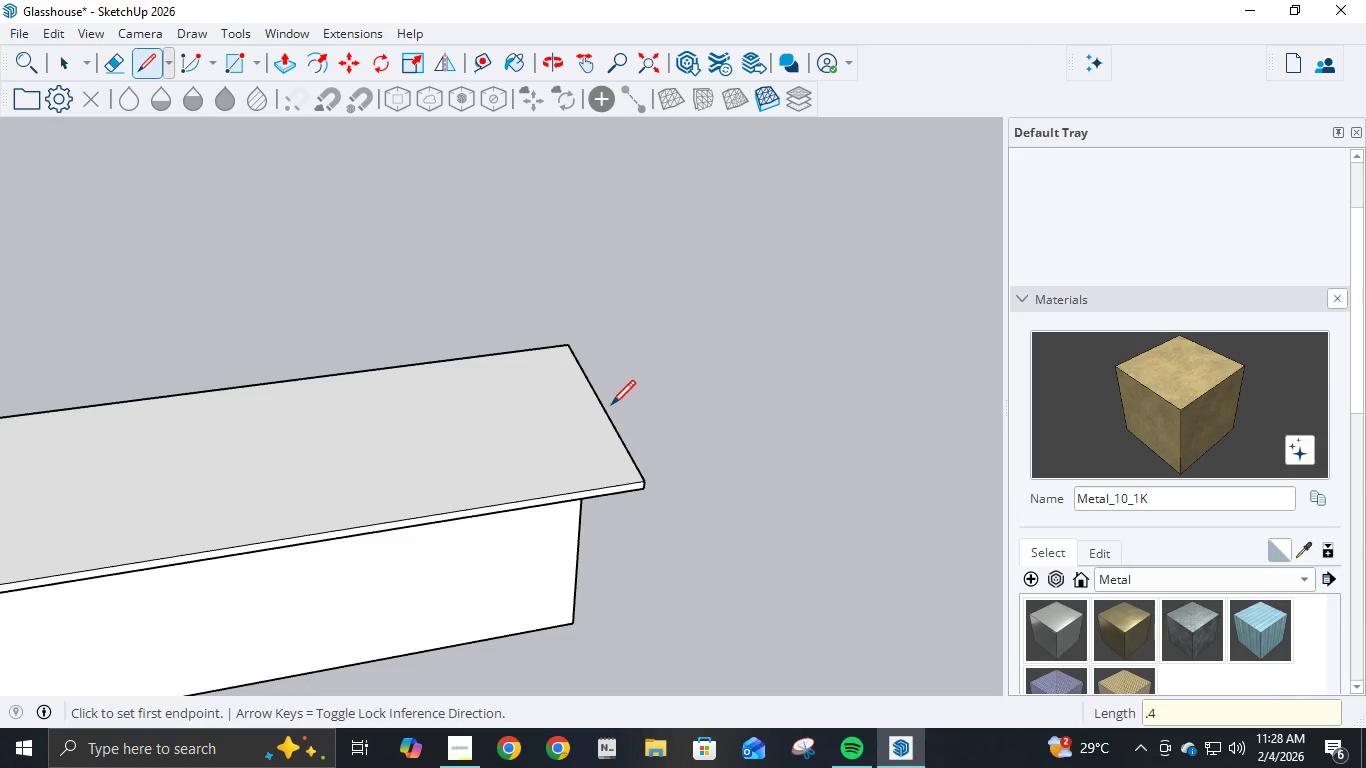 
key(NumpadEnter)
 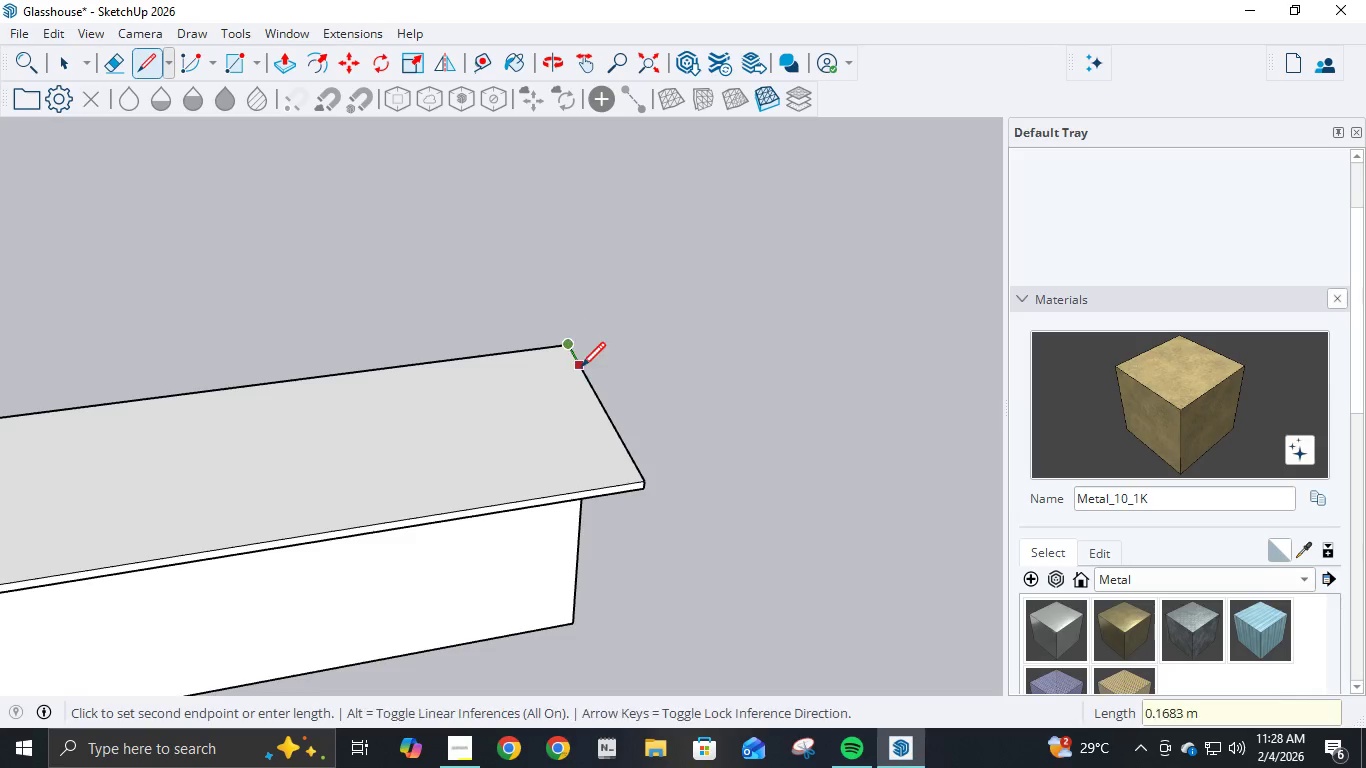 
key(NumpadDecimal)
 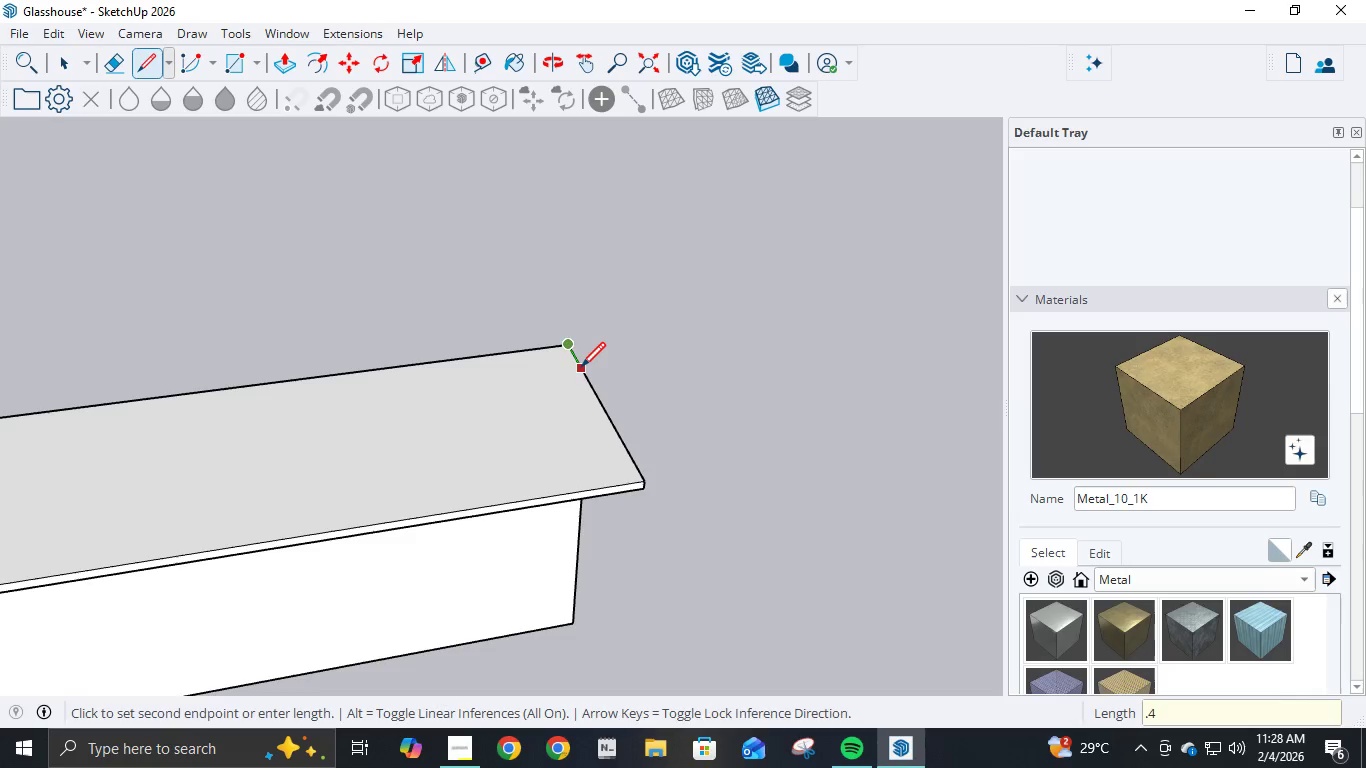 
key(Numpad4)
 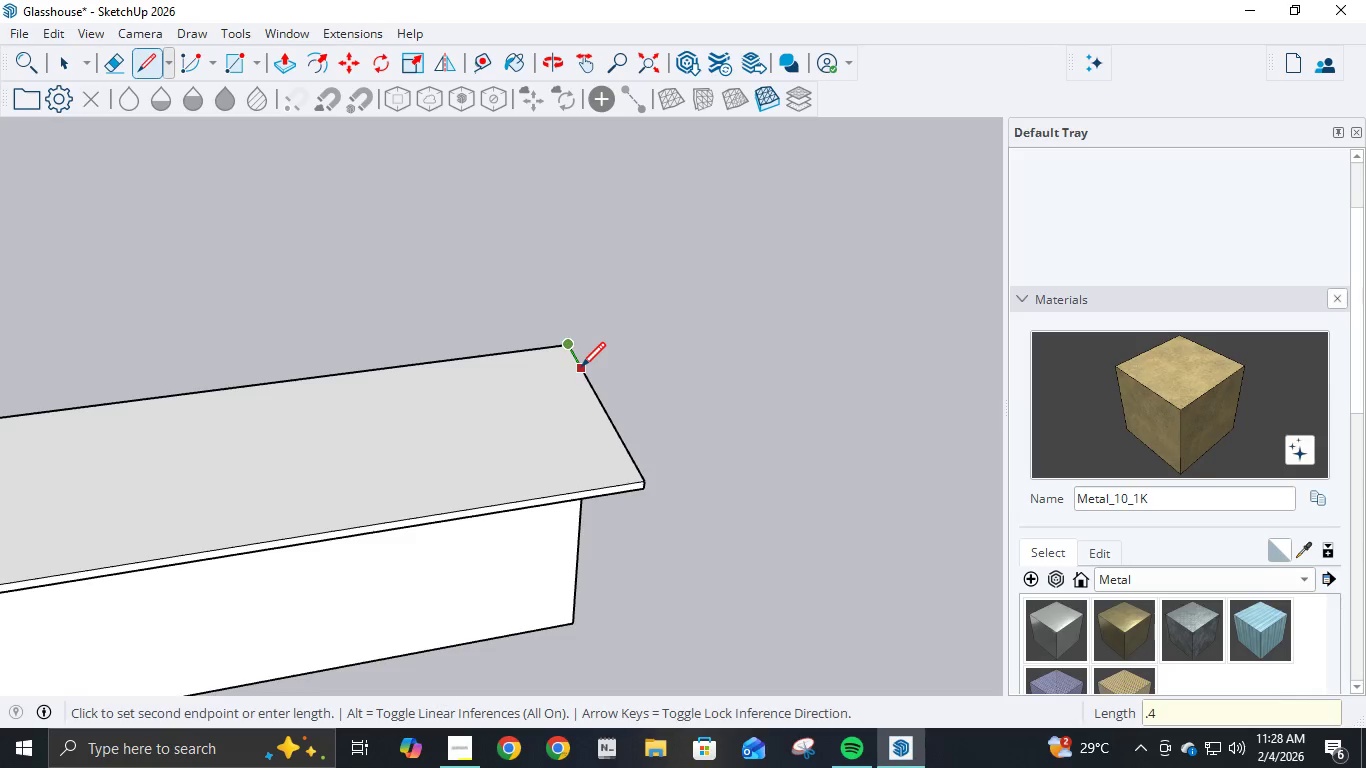 
key(NumpadEnter)
 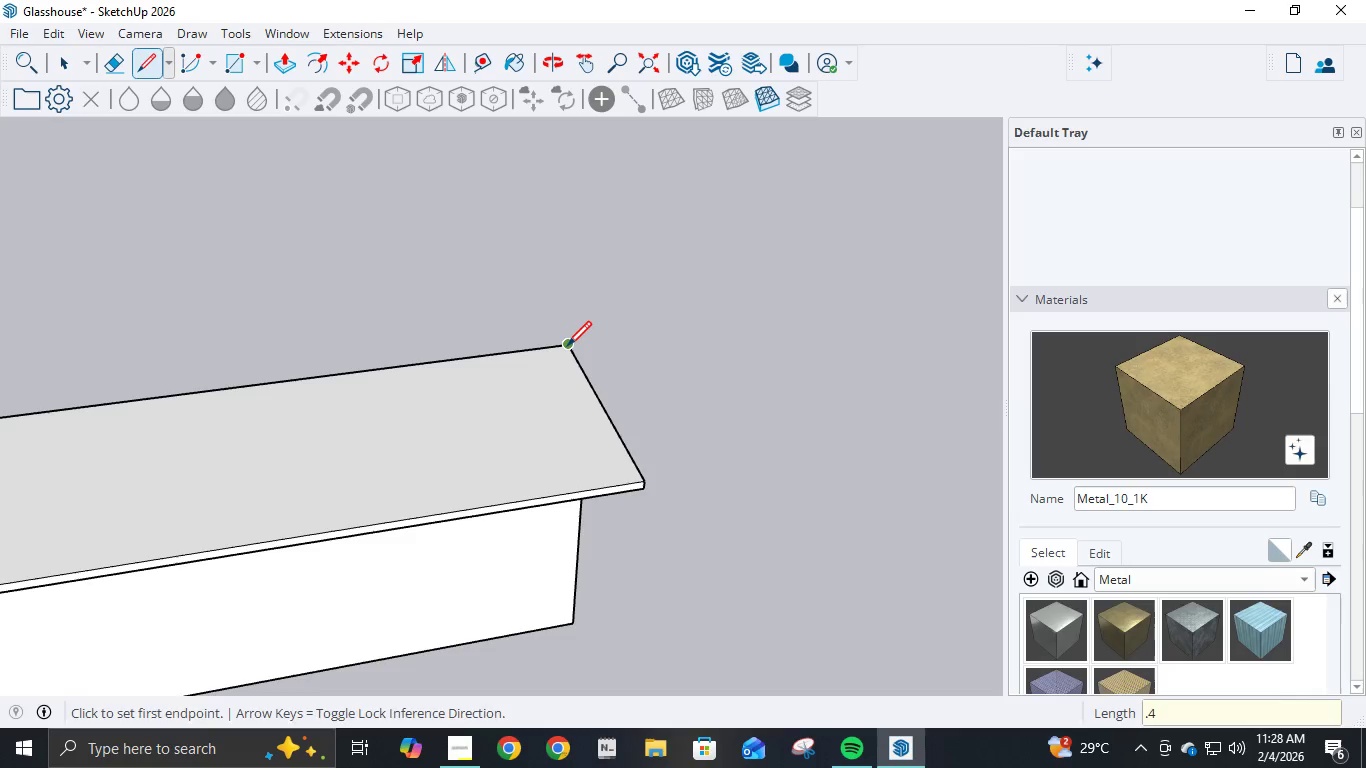 
left_click([567, 348])
 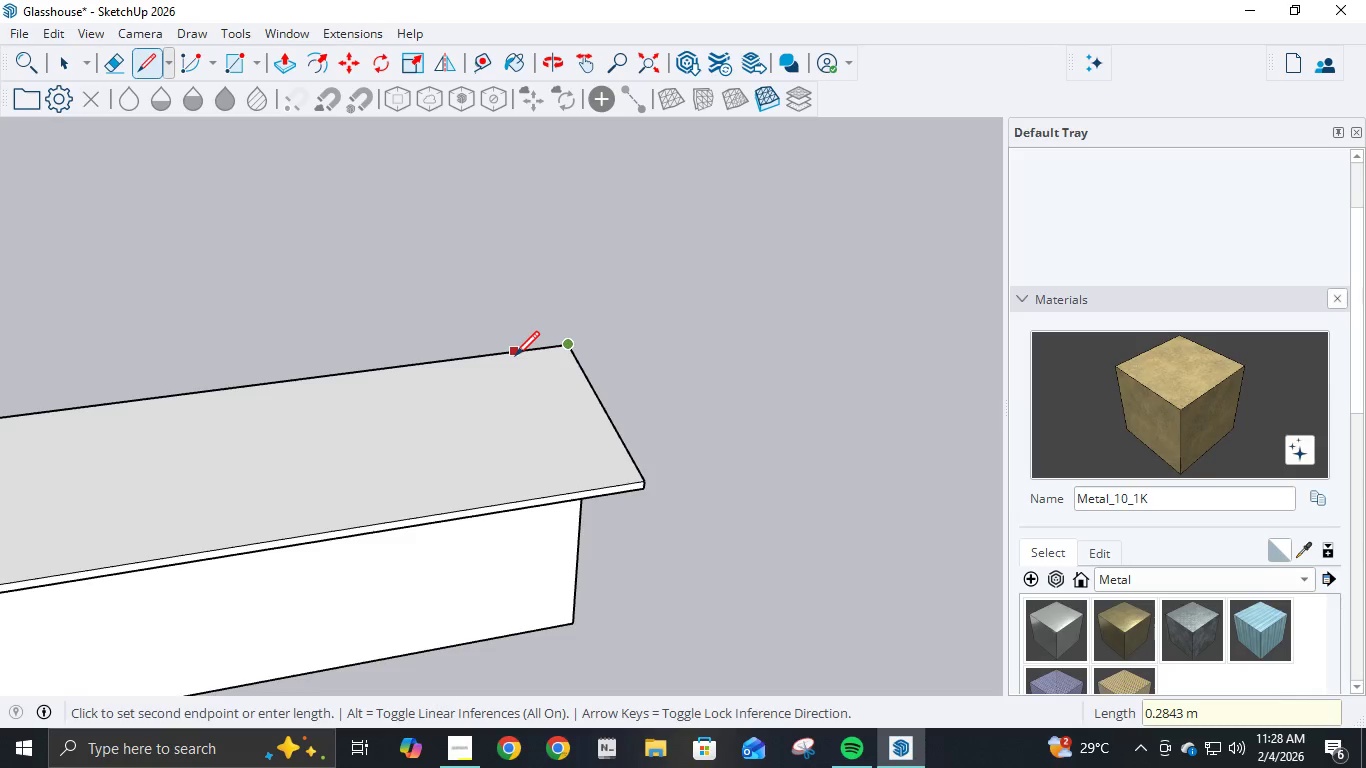 
key(NumpadDecimal)
 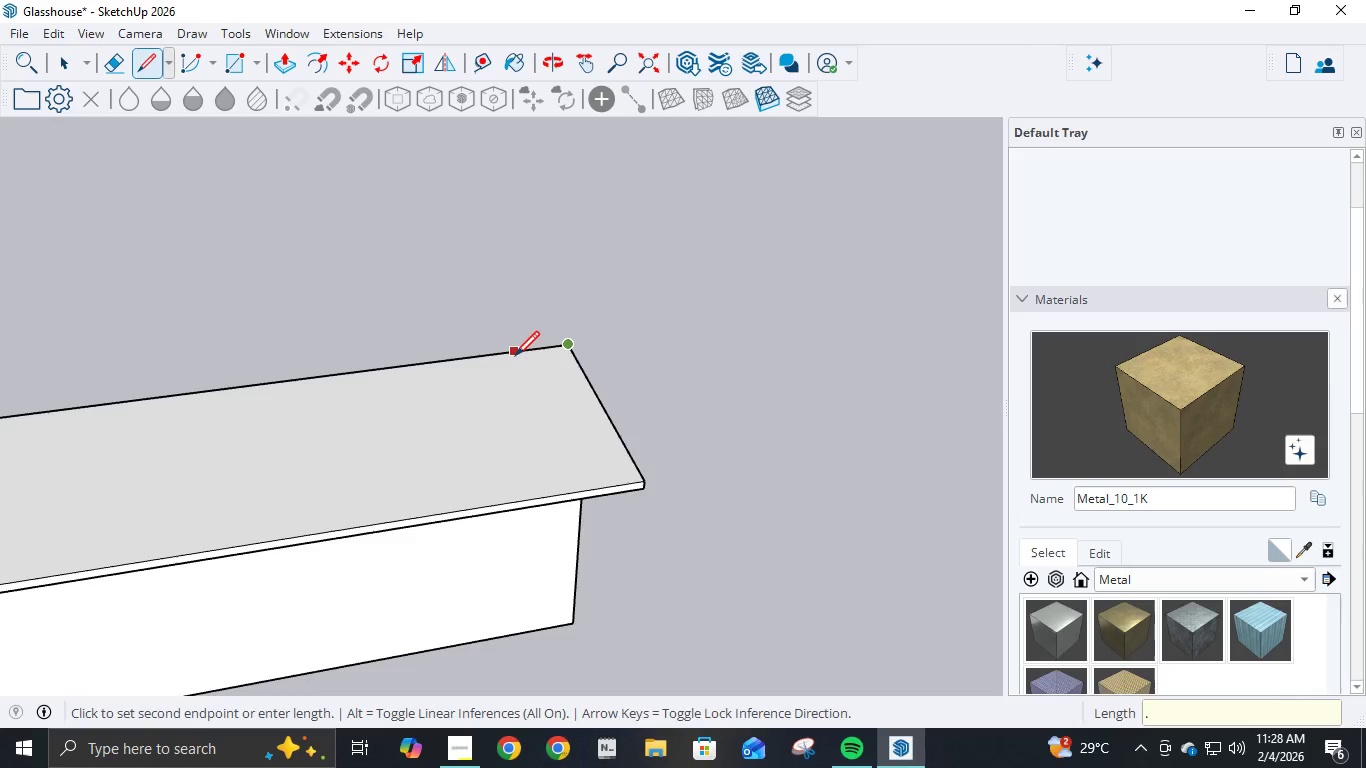 
key(Numpad4)
 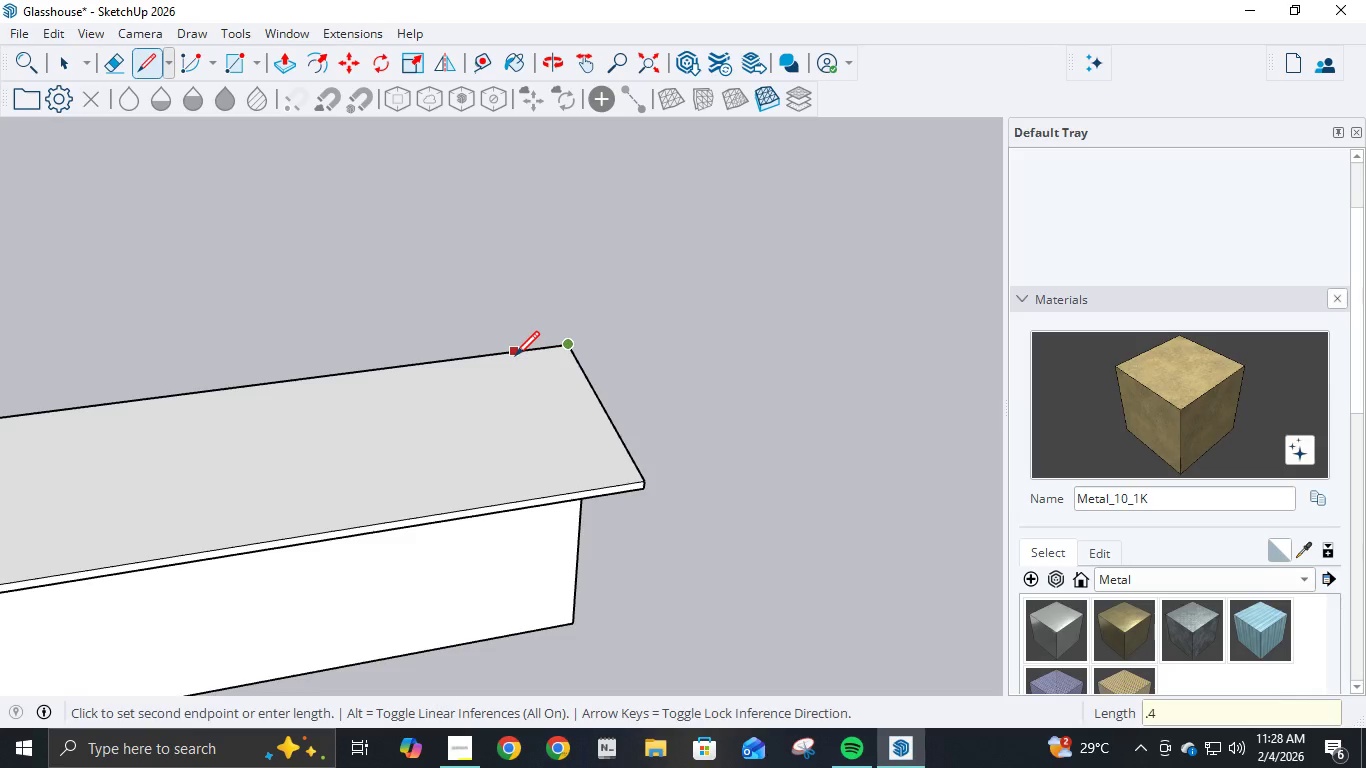 
key(NumpadEnter)
 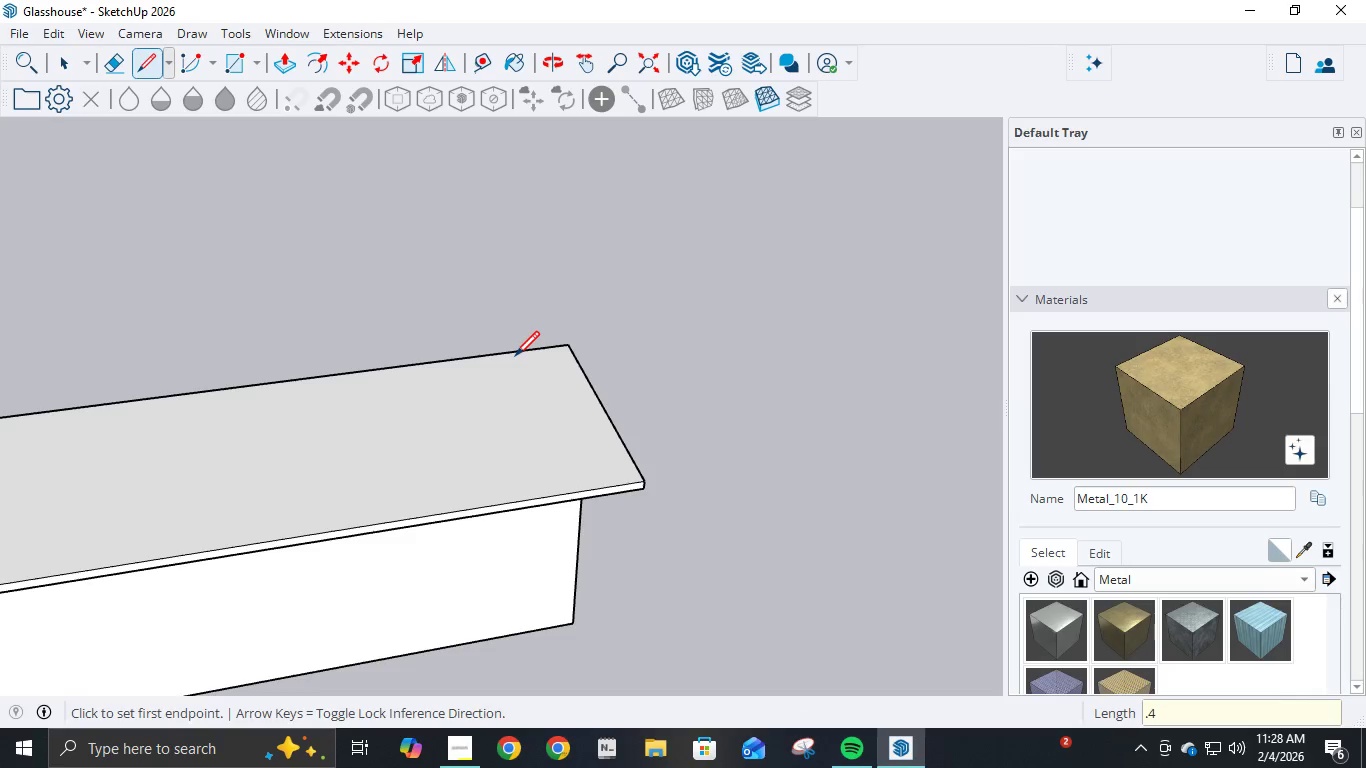 
key(A)
 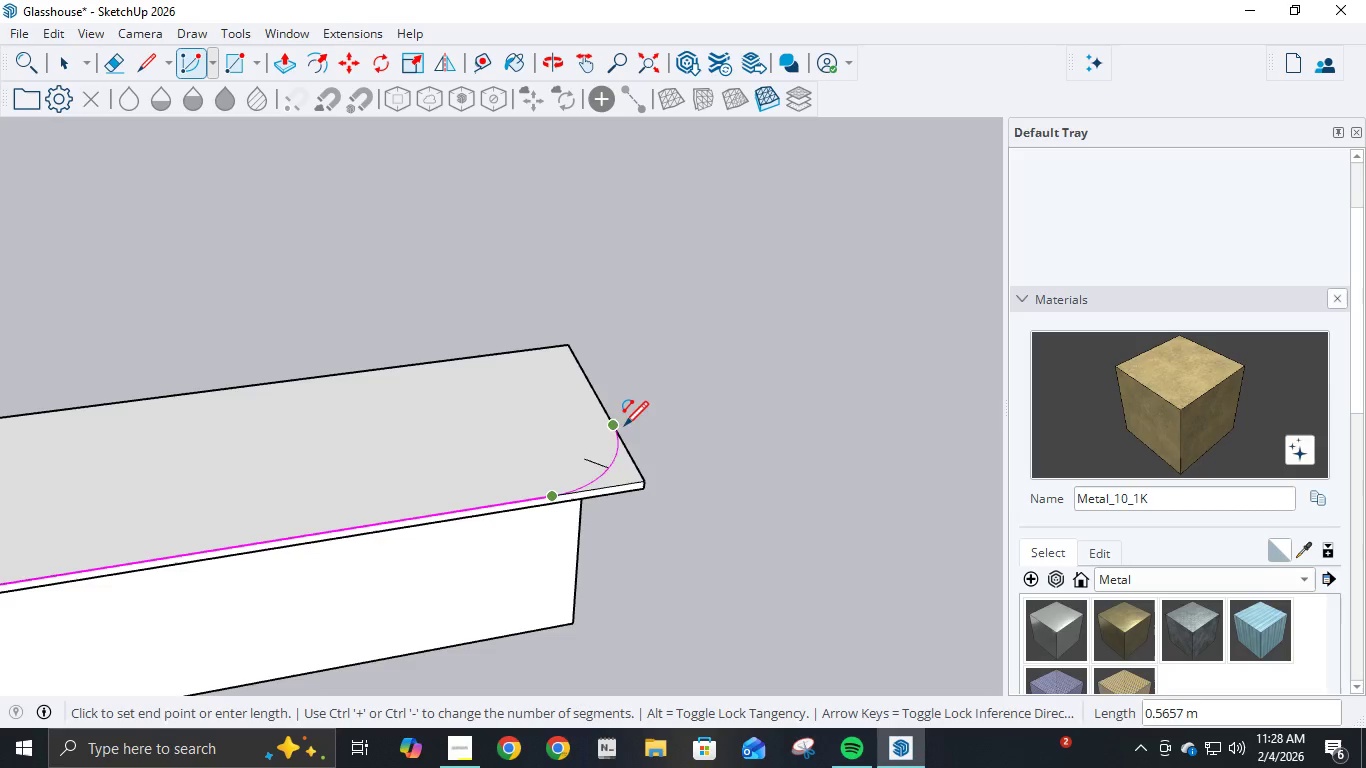 
left_click([619, 422])
 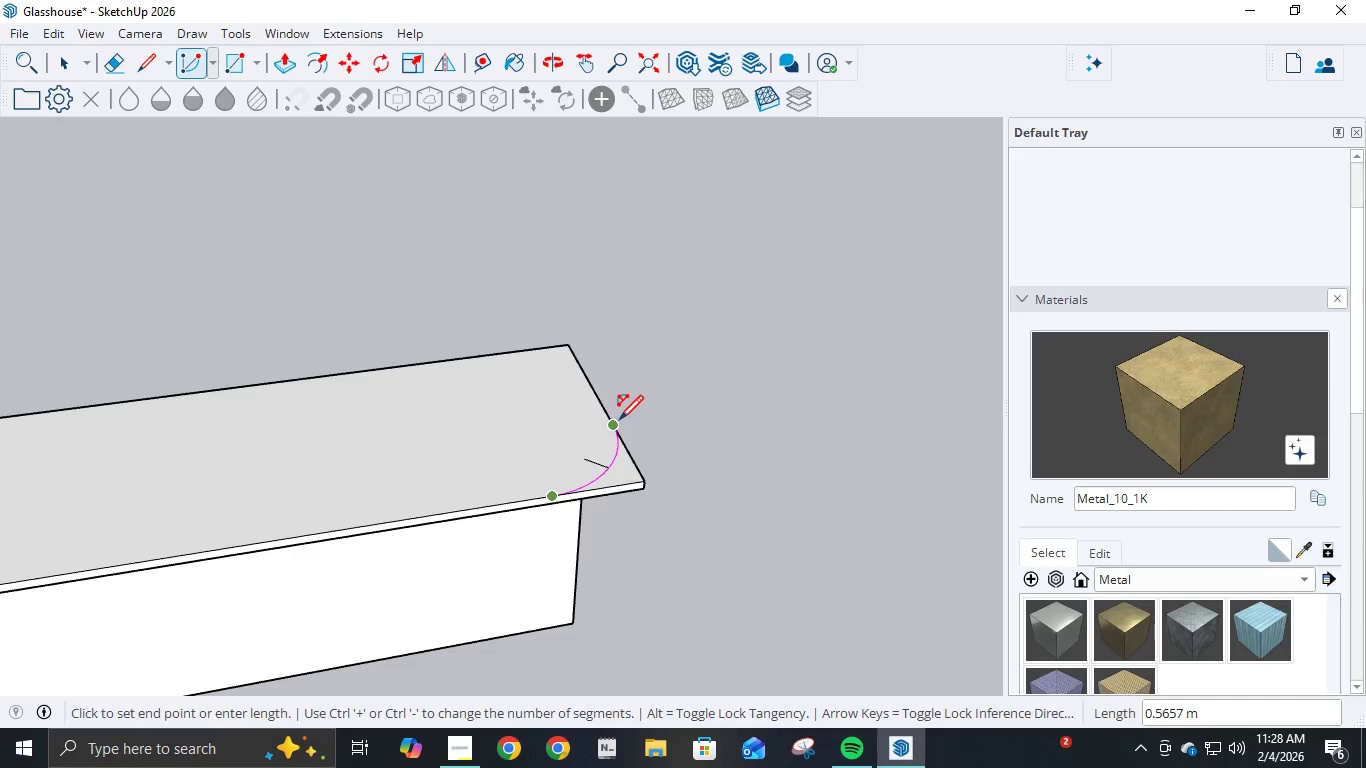 
left_click([619, 422])
 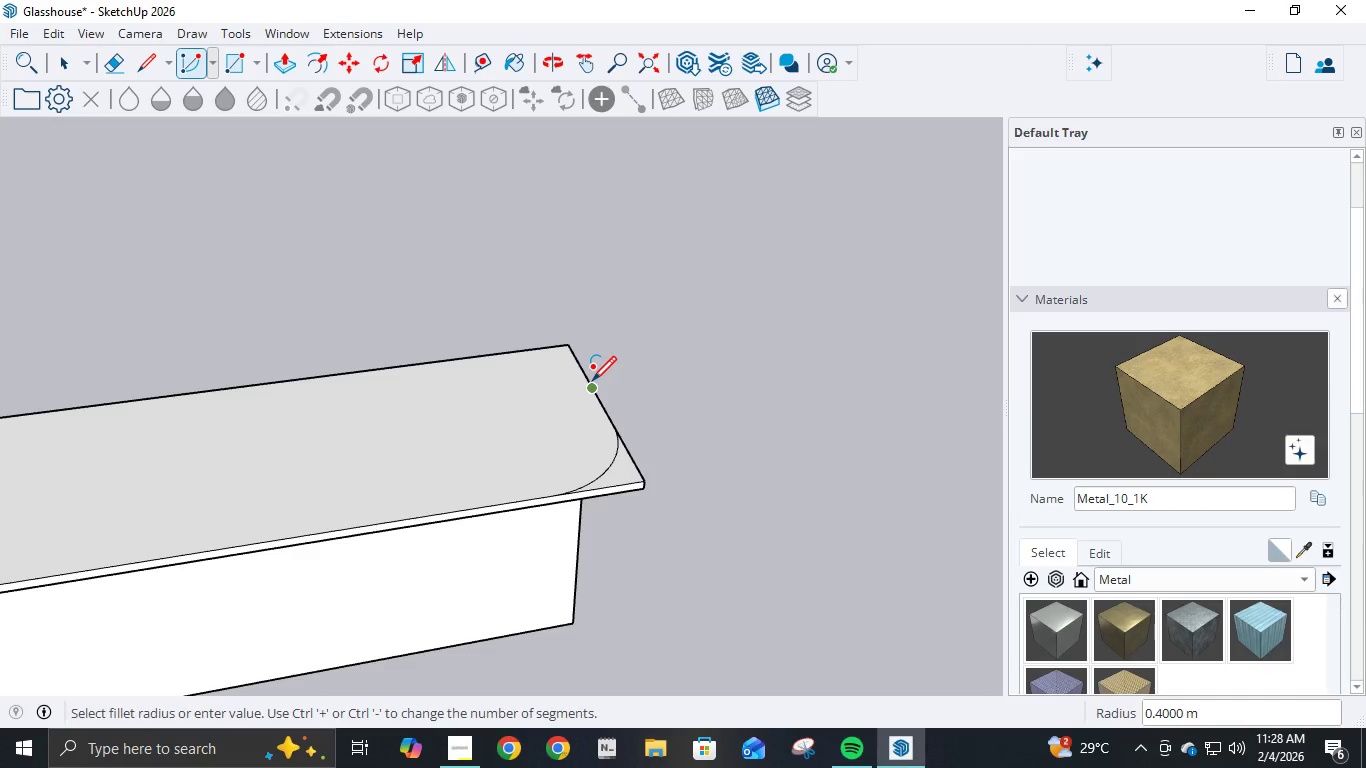 
left_click([592, 383])
 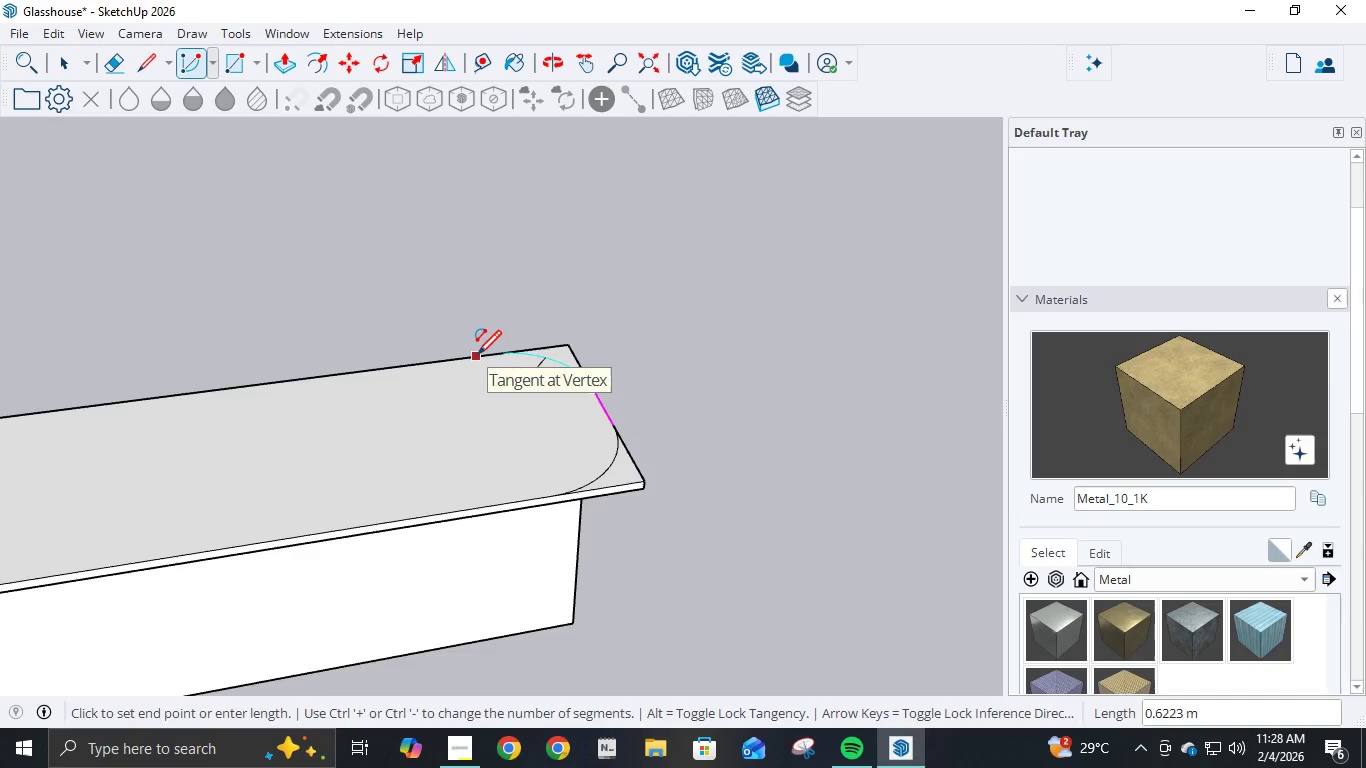 
left_click([494, 355])
 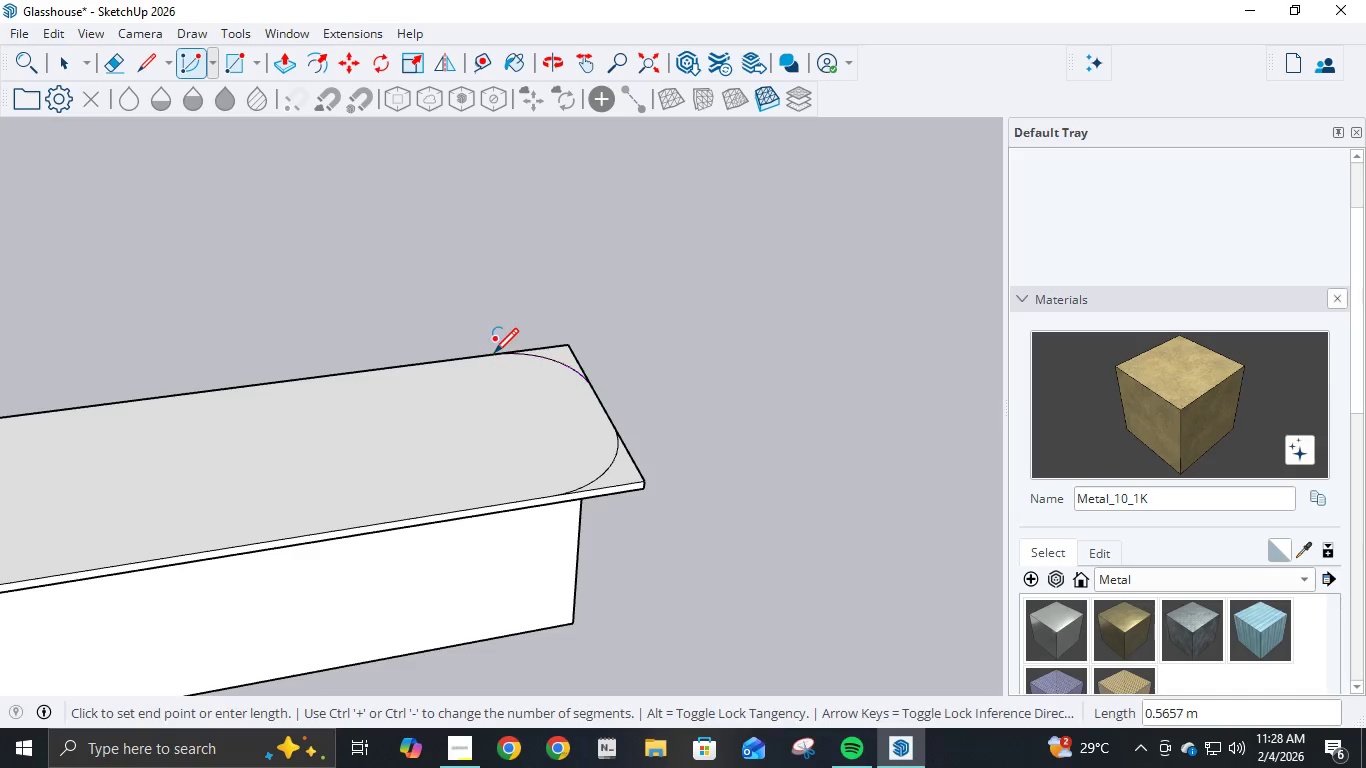 
left_click([494, 355])
 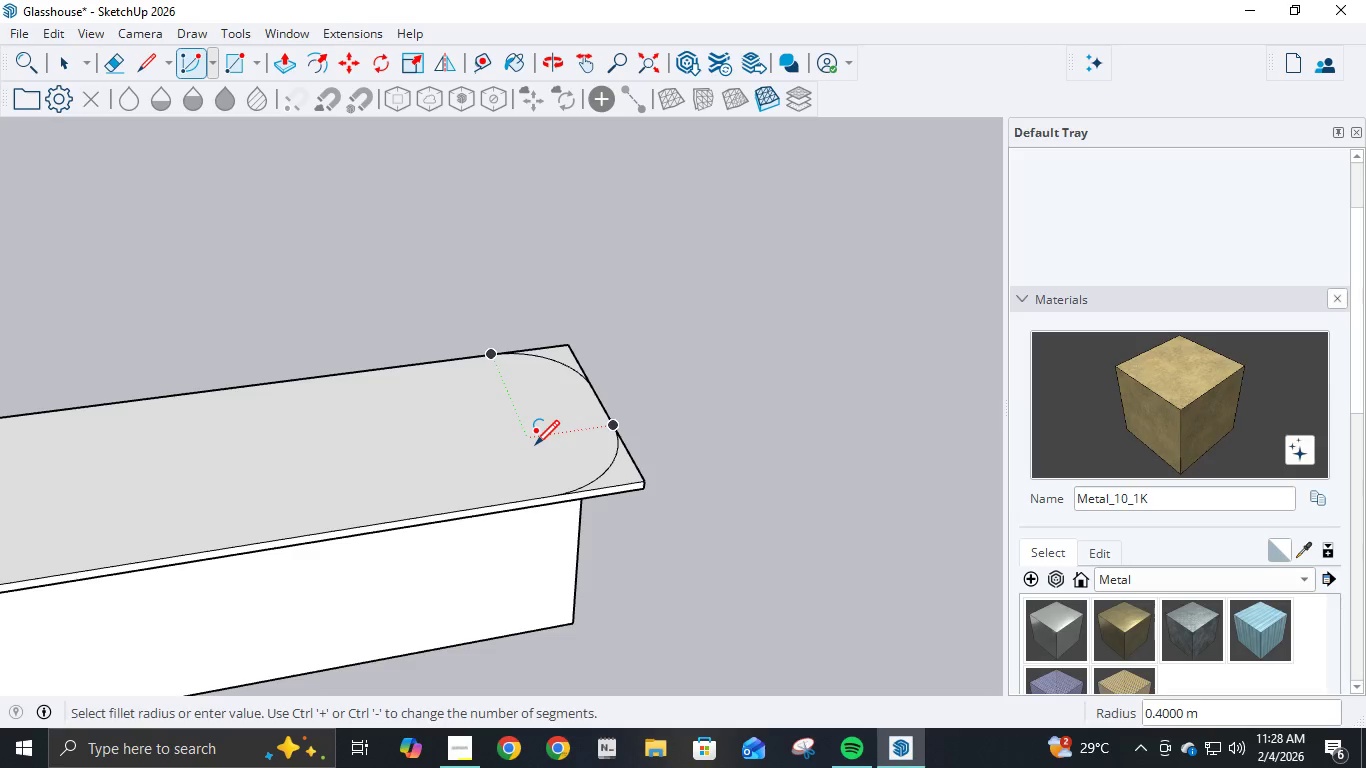 
key(P)
 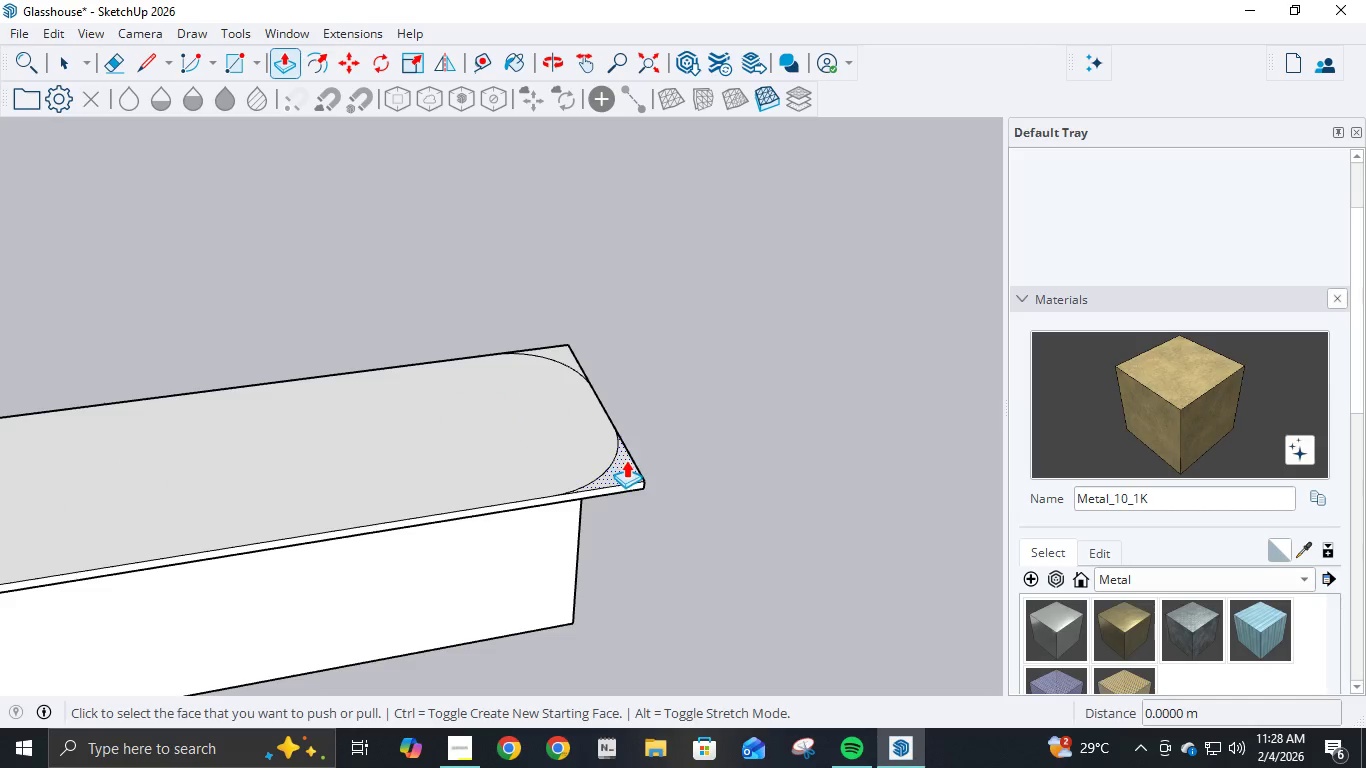 
left_click([626, 460])
 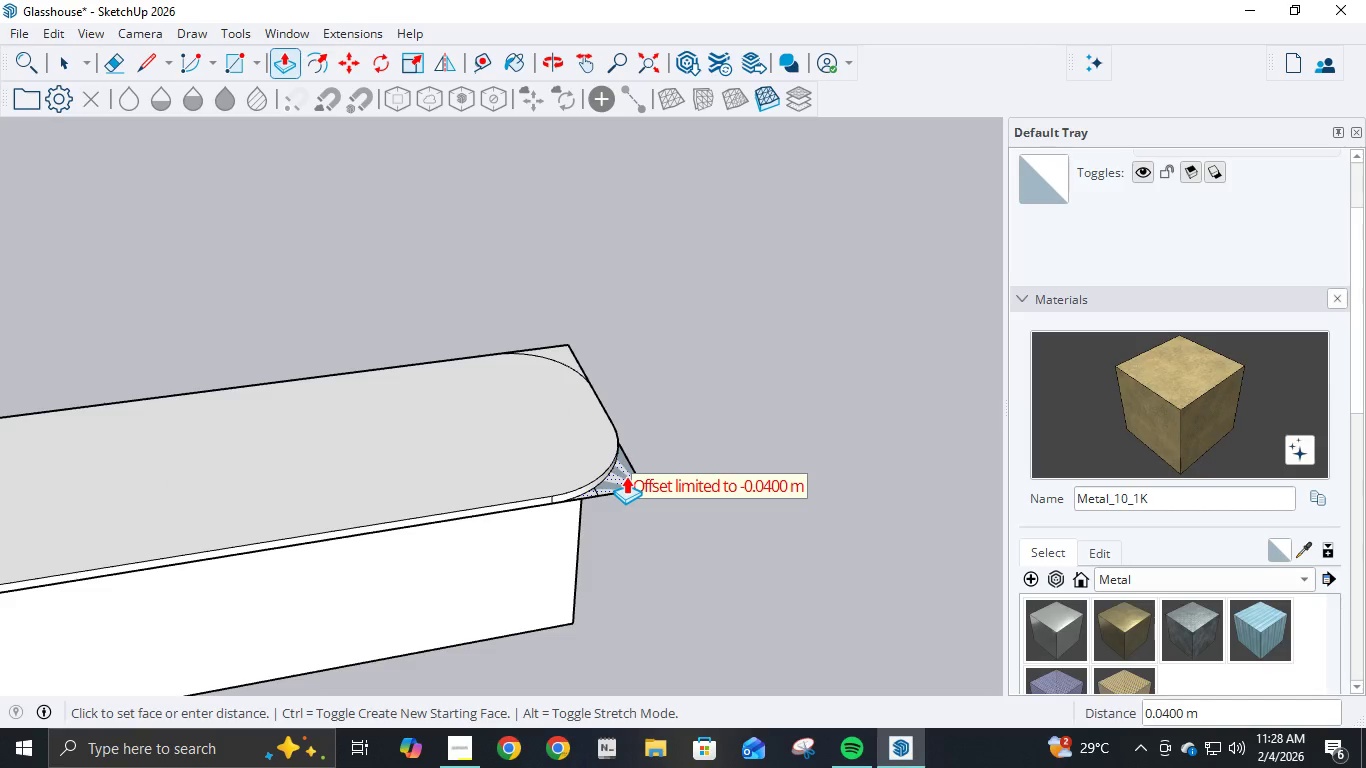 
key(NumpadDecimal)
 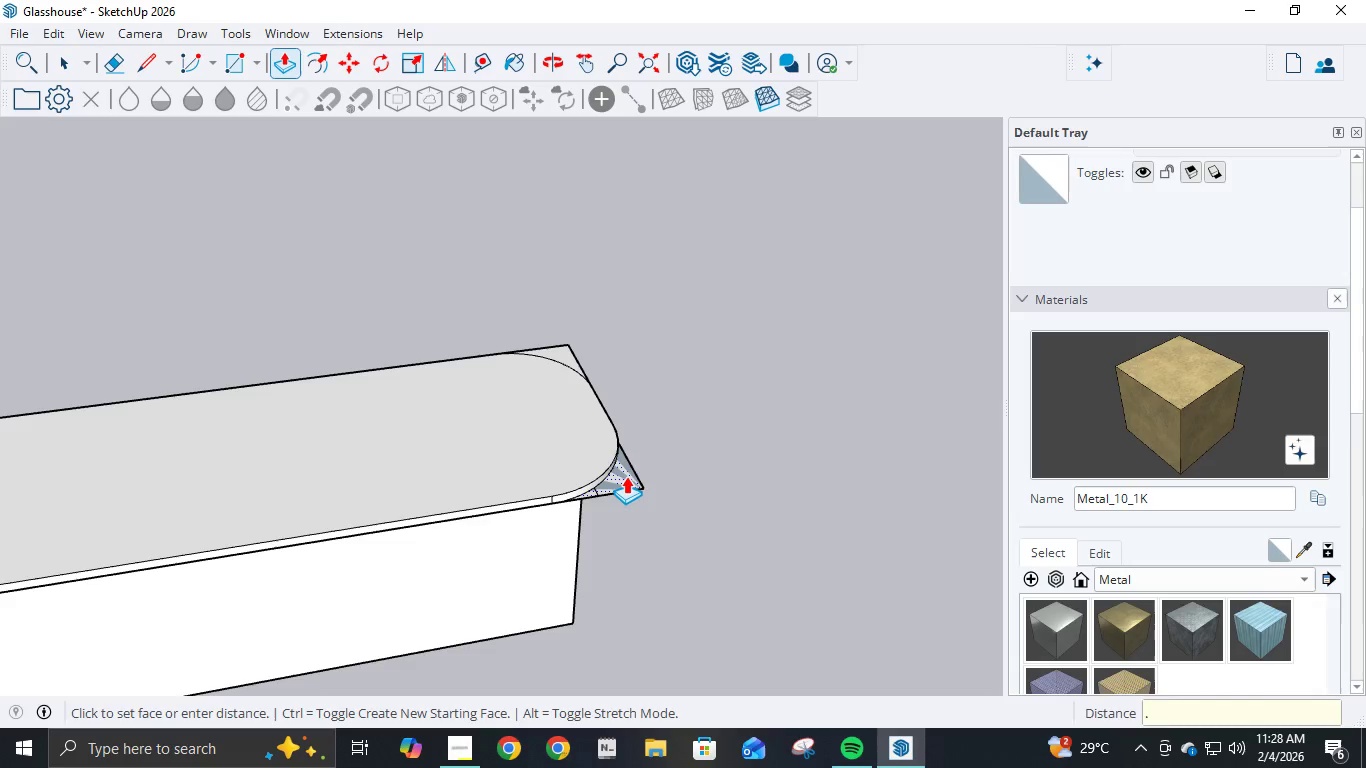 
key(Numpad4)
 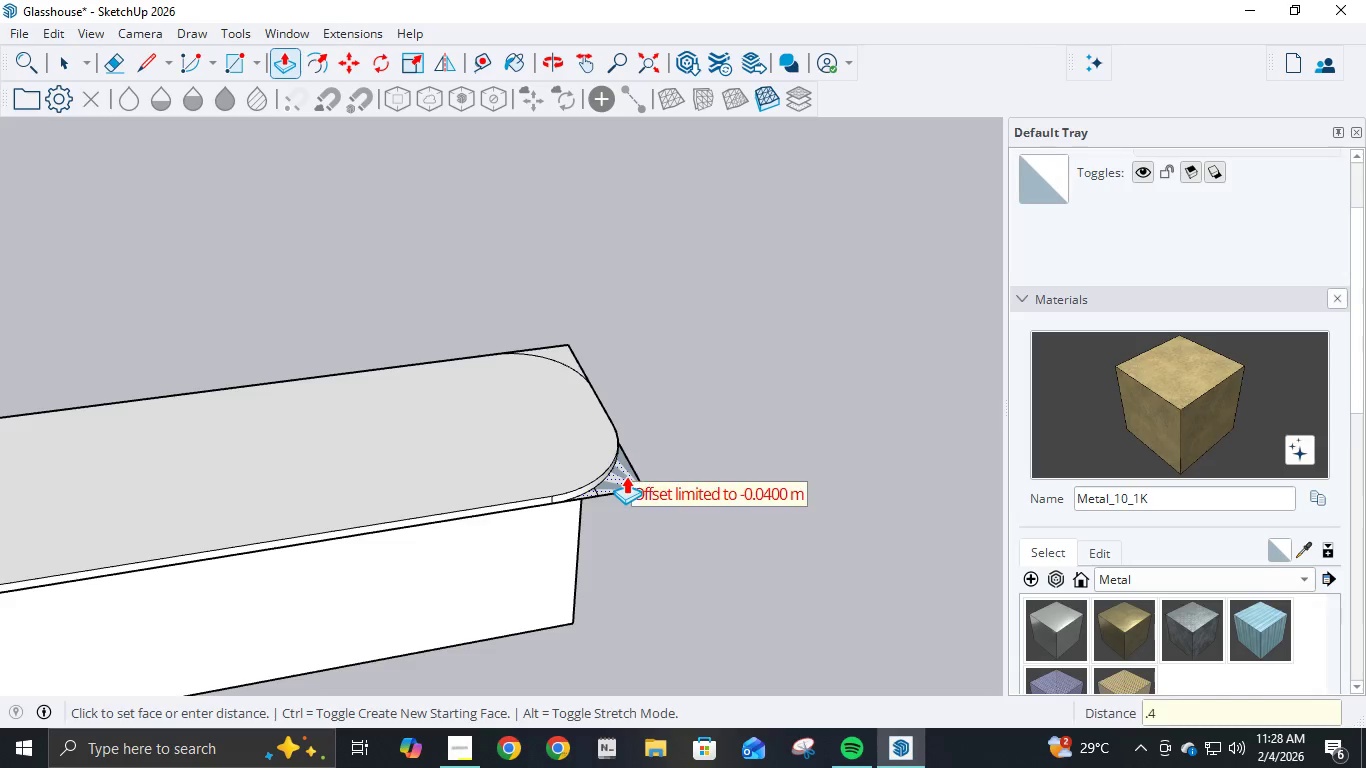 
key(NumpadEnter)
 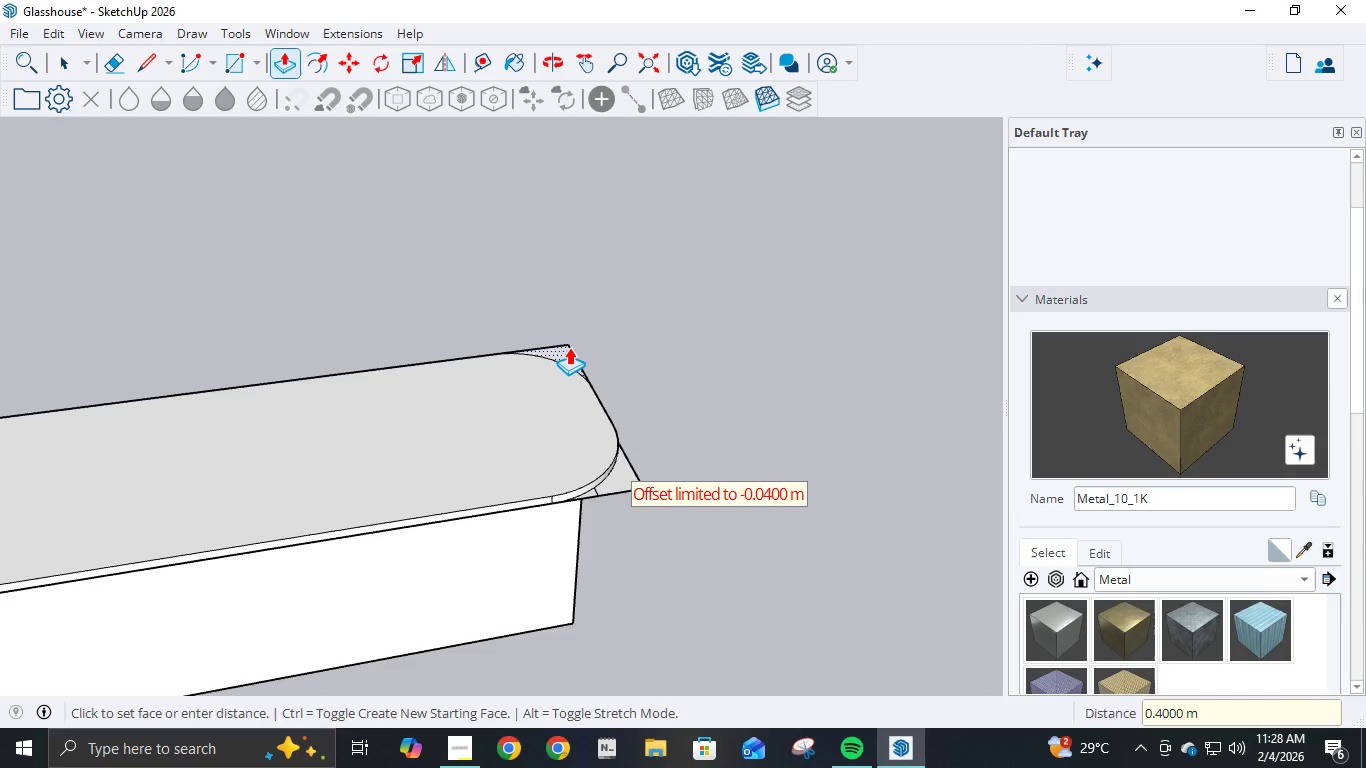 
left_click([563, 347])
 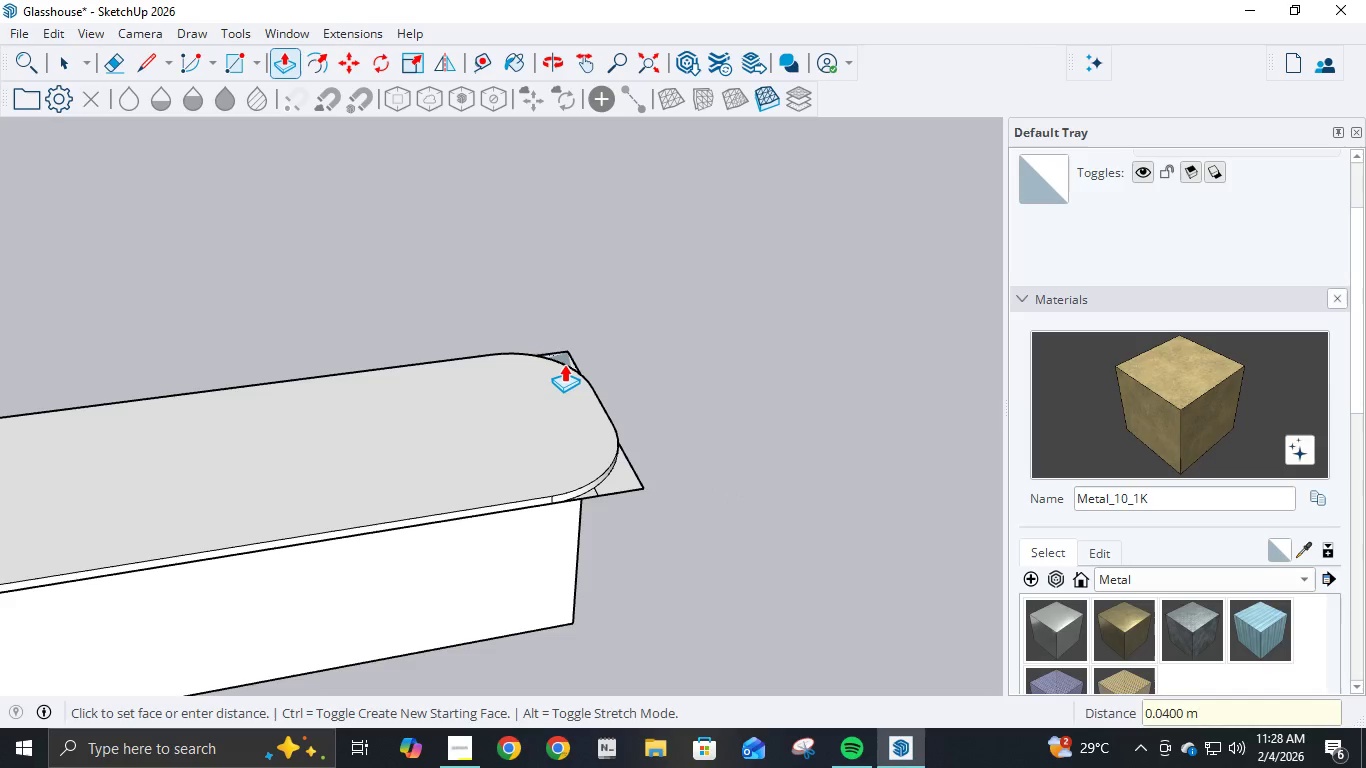 
key(NumpadDecimal)
 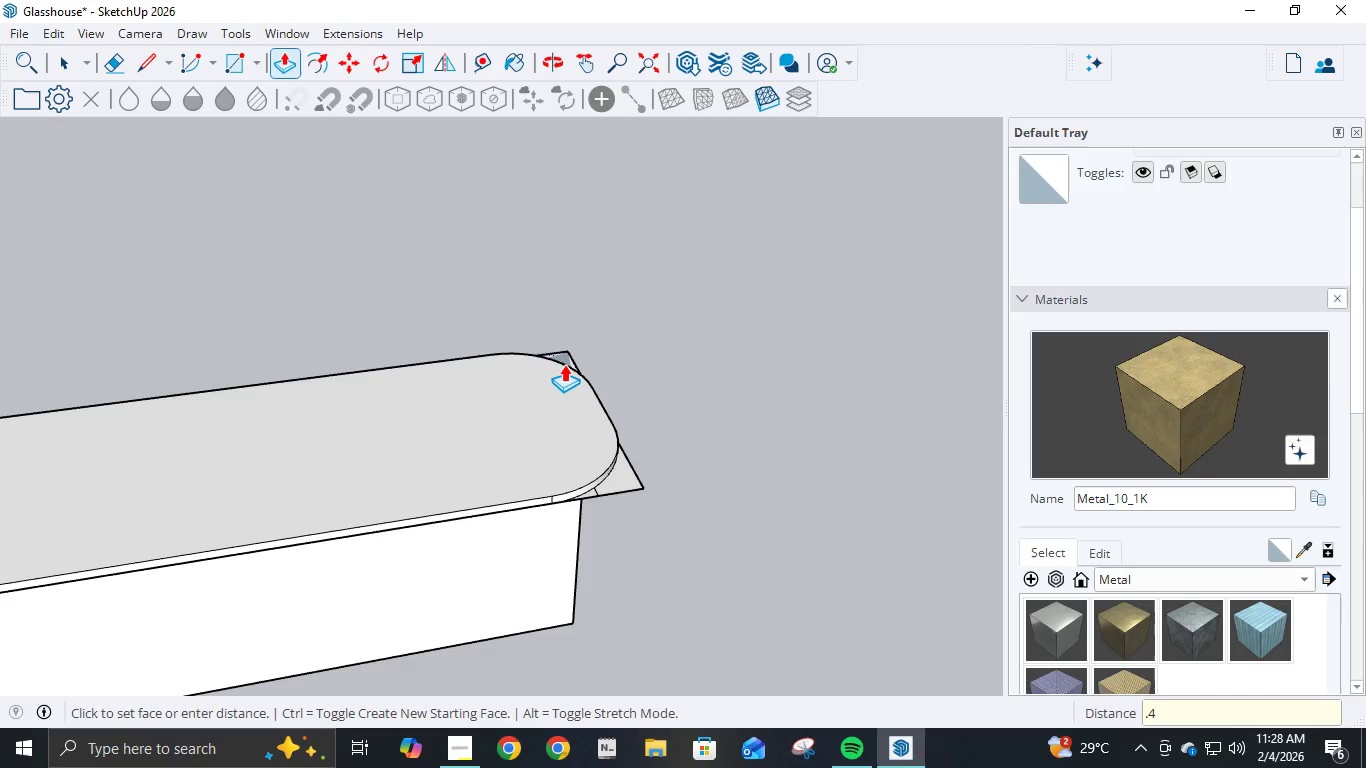 
key(Numpad4)
 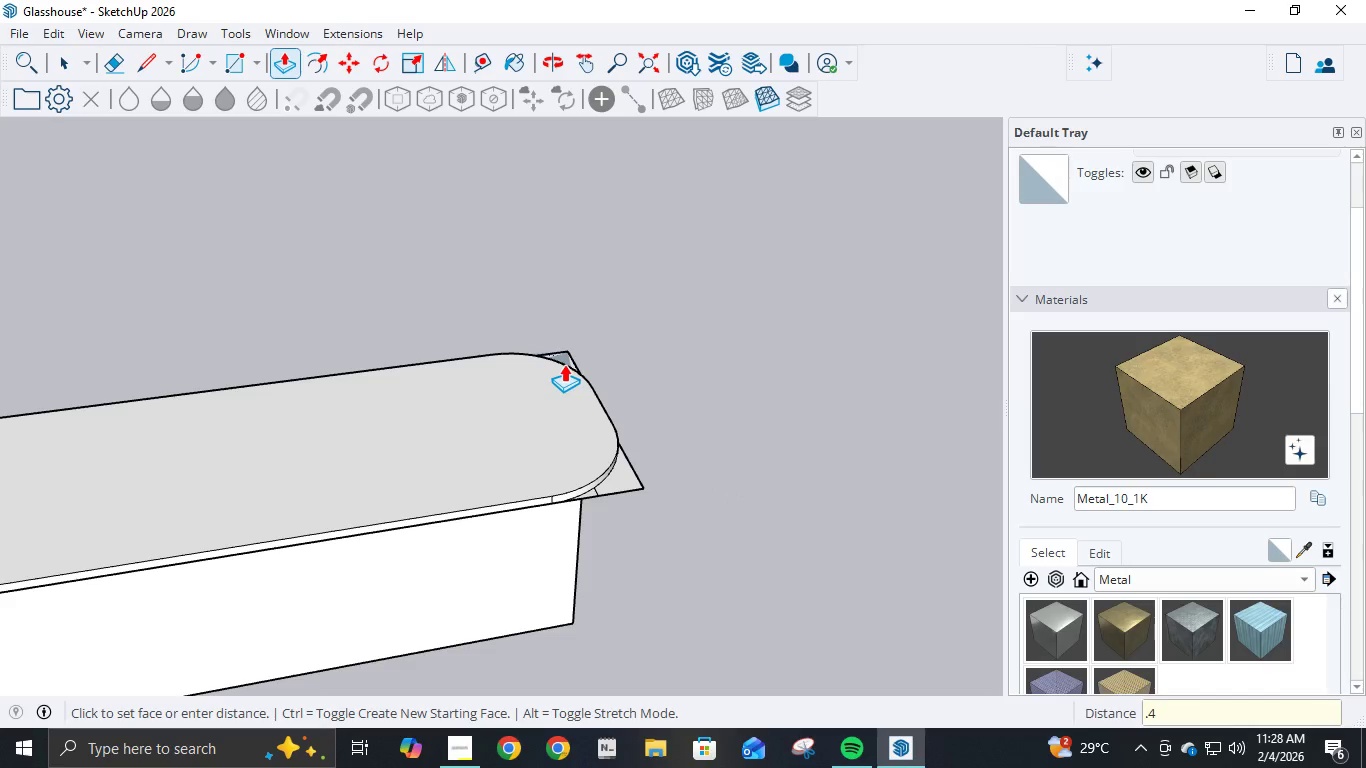 
key(NumpadEnter)
 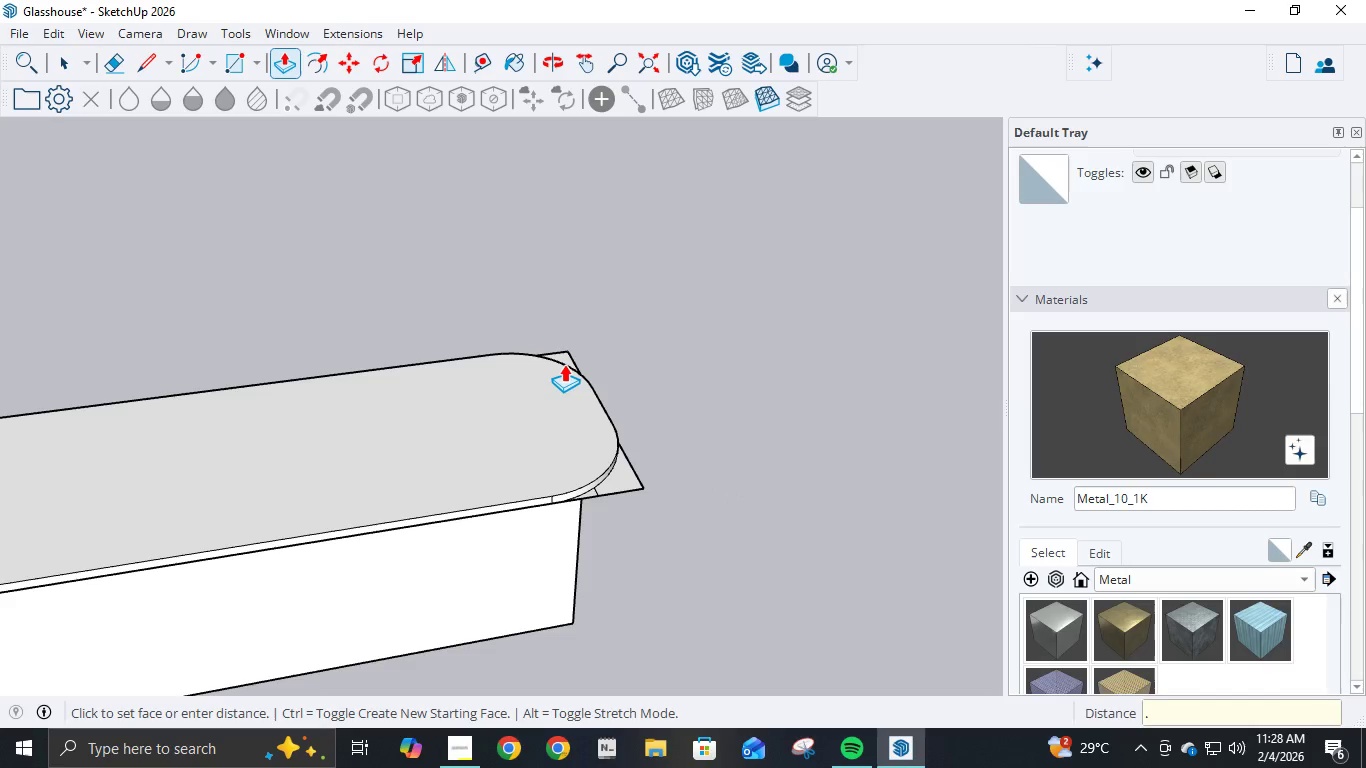 
key(NumpadDecimal)
 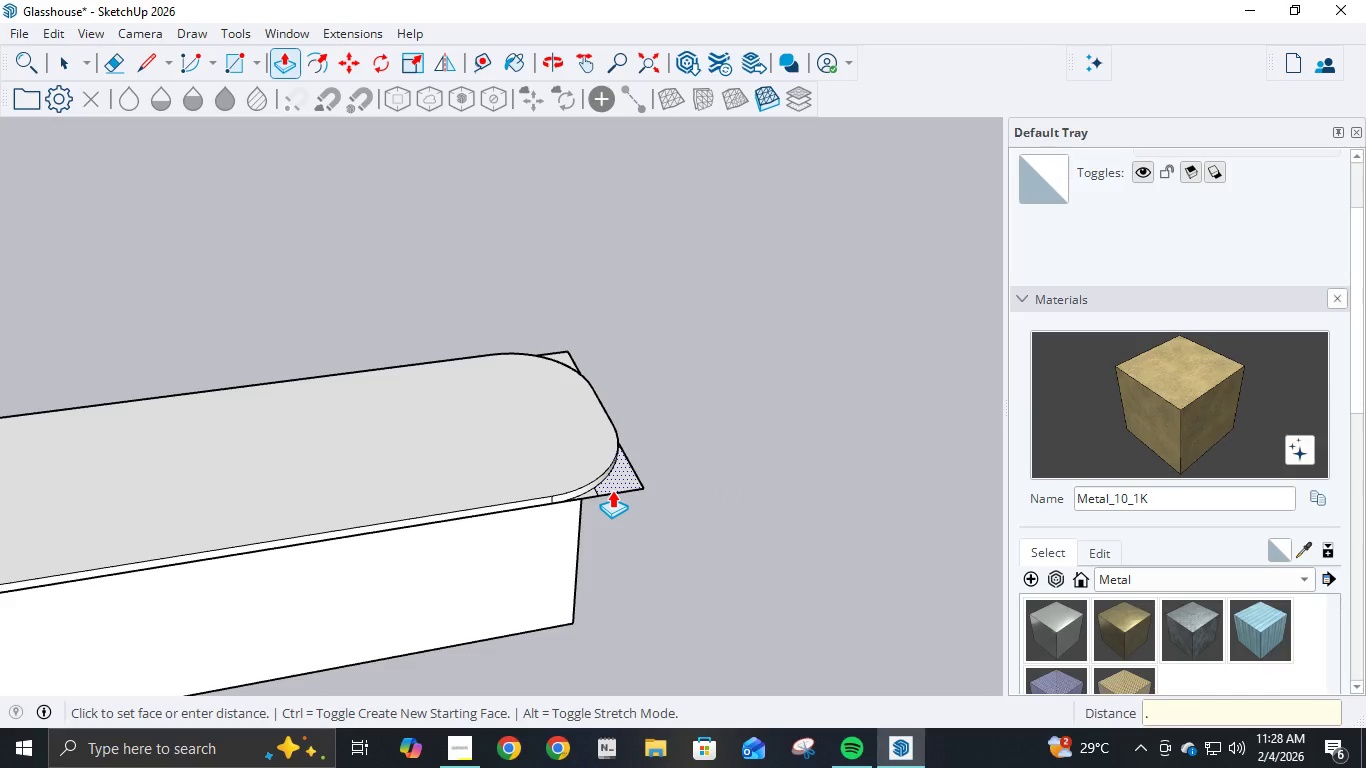 
key(E)
 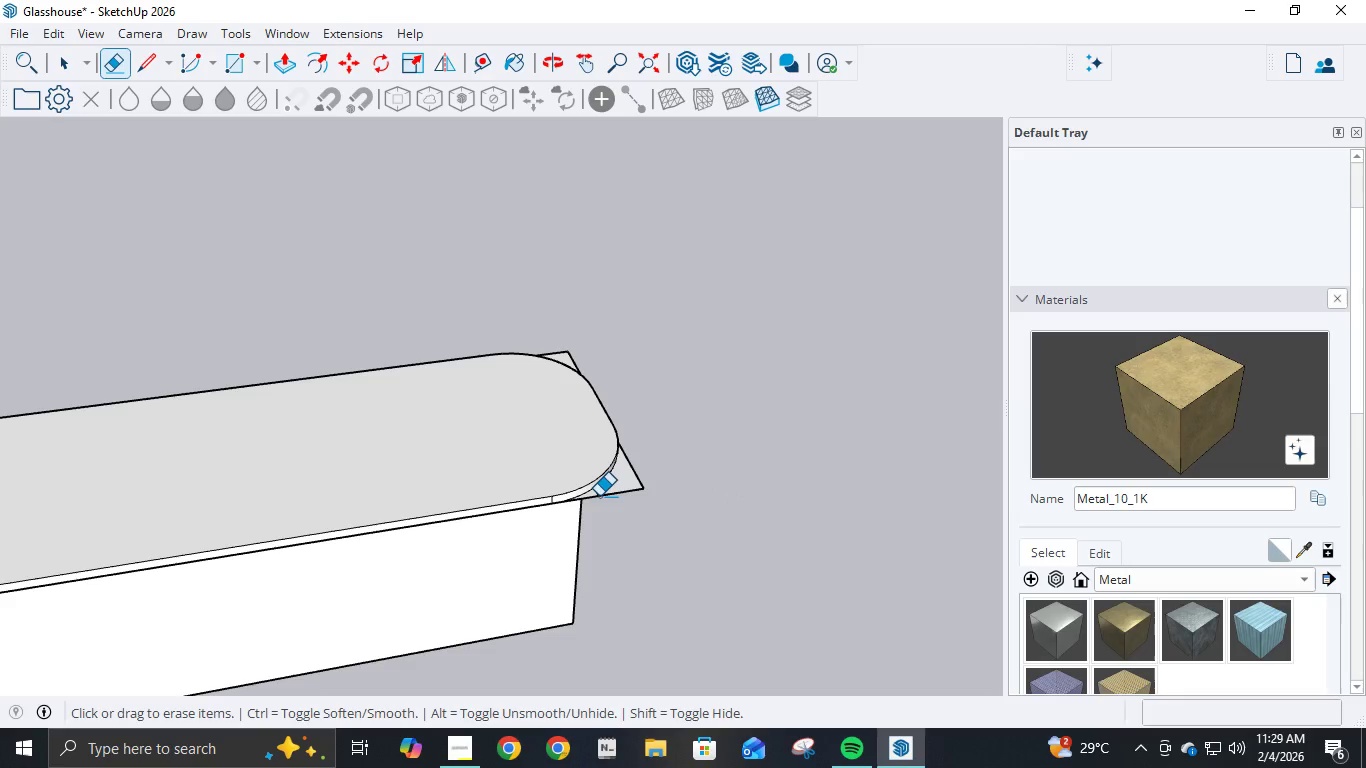 
left_click([598, 496])
 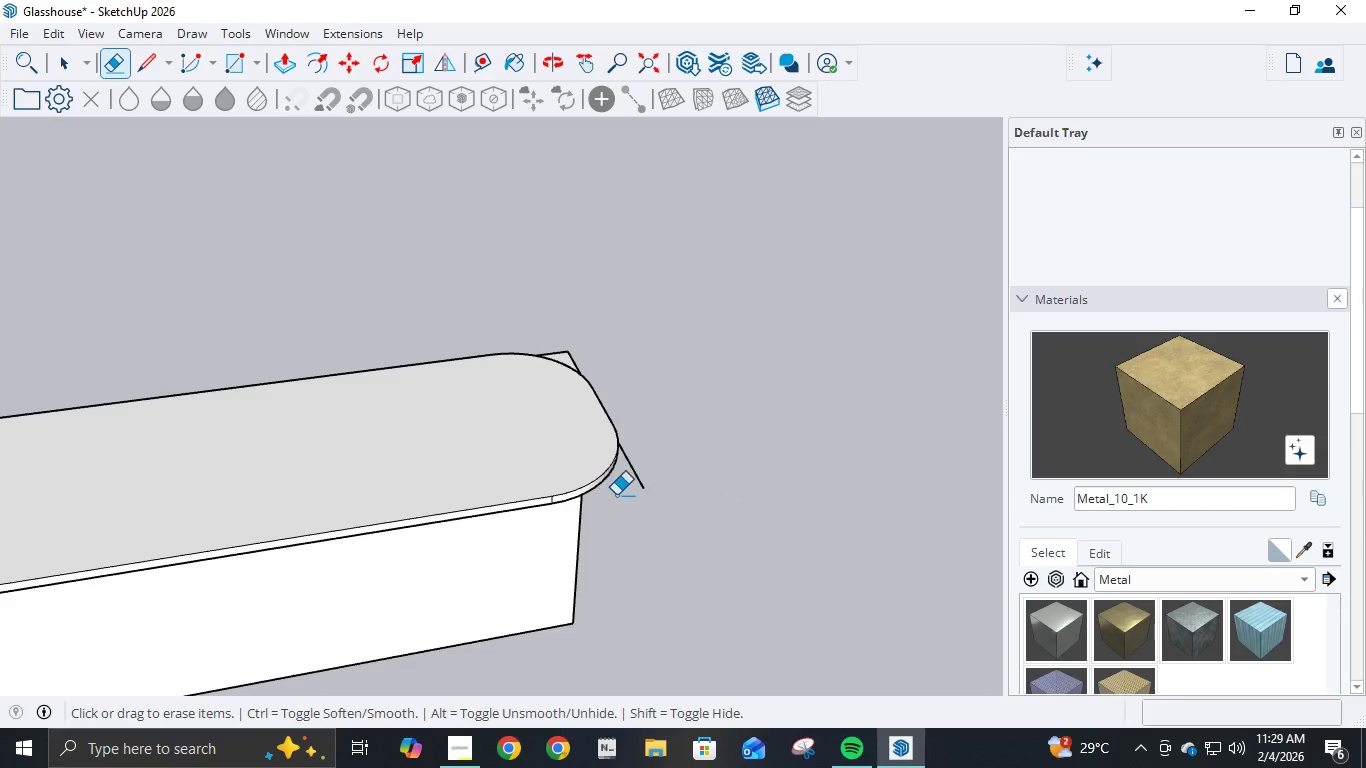 
left_click_drag(start_coordinate=[619, 492], to_coordinate=[648, 467])
 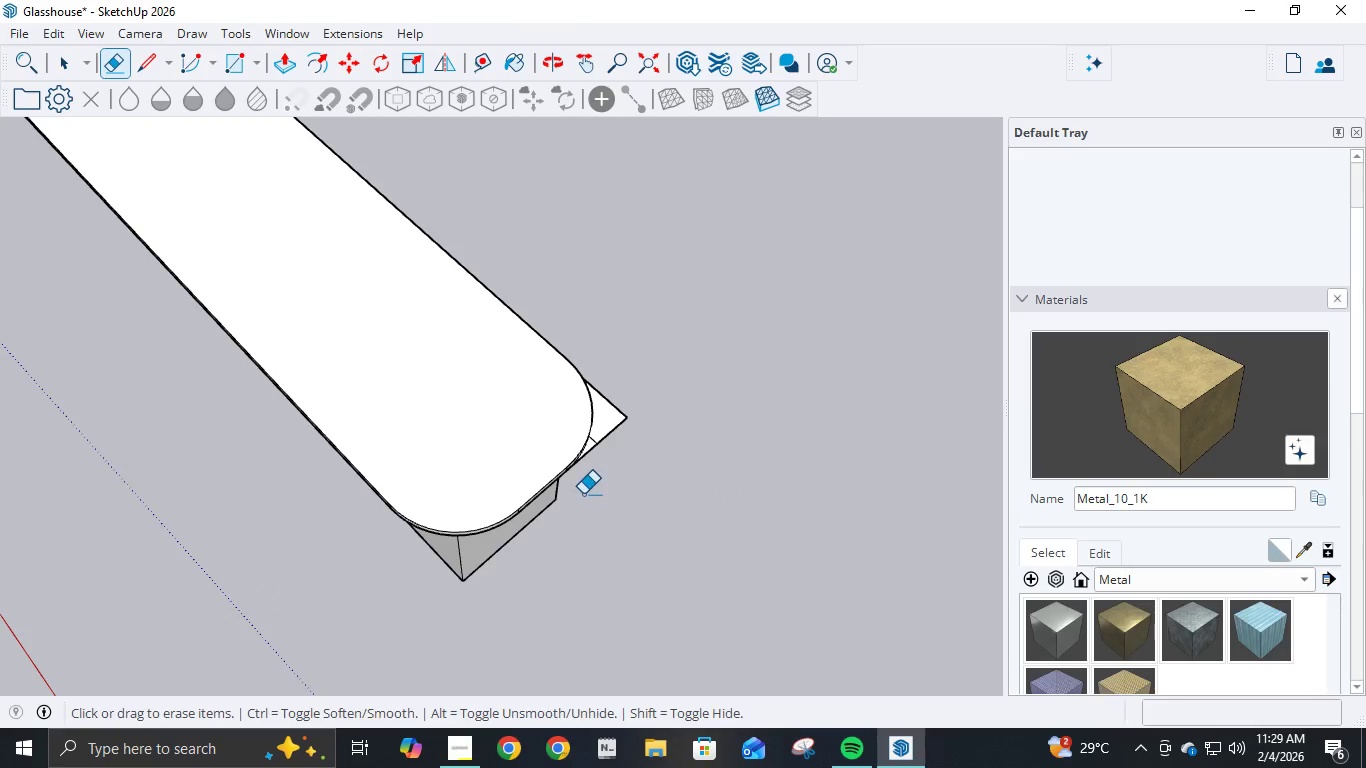 
left_click_drag(start_coordinate=[592, 455], to_coordinate=[604, 424])
 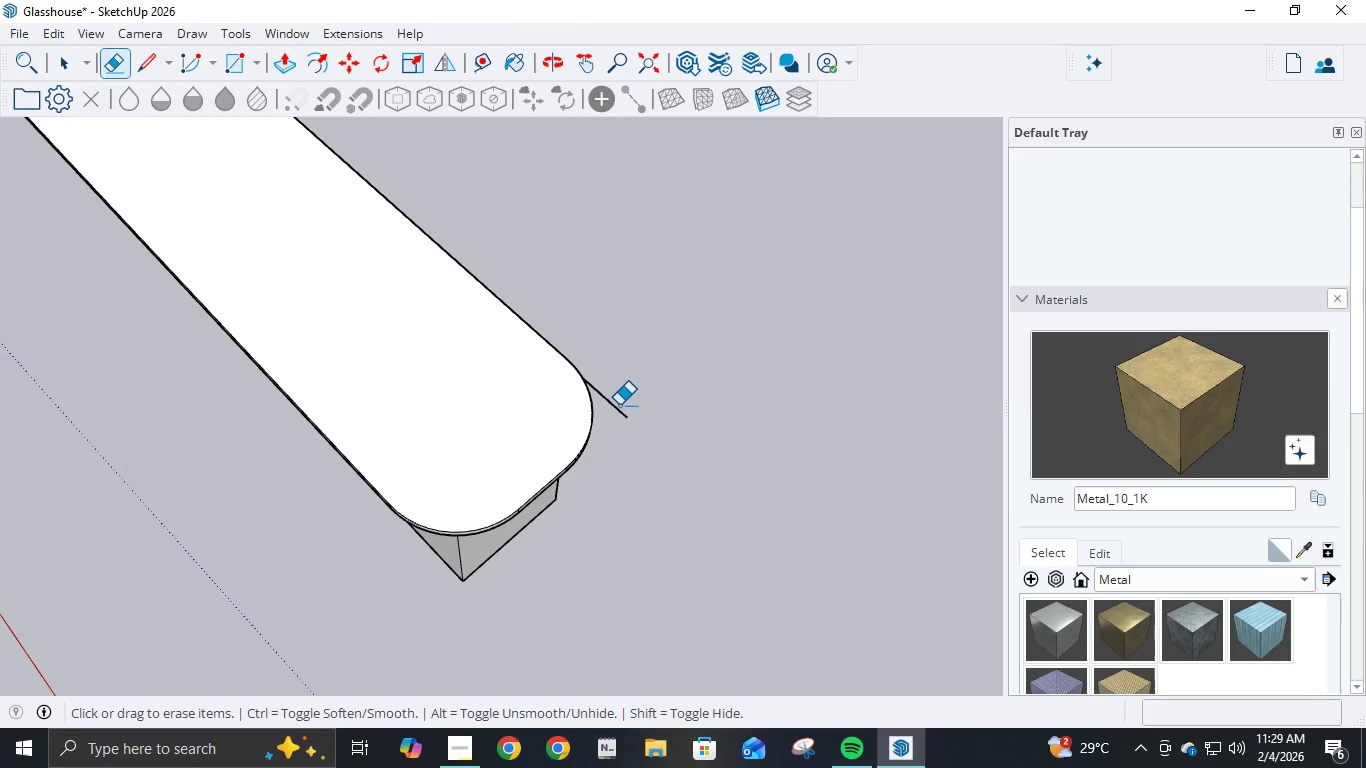 
double_click([617, 406])
 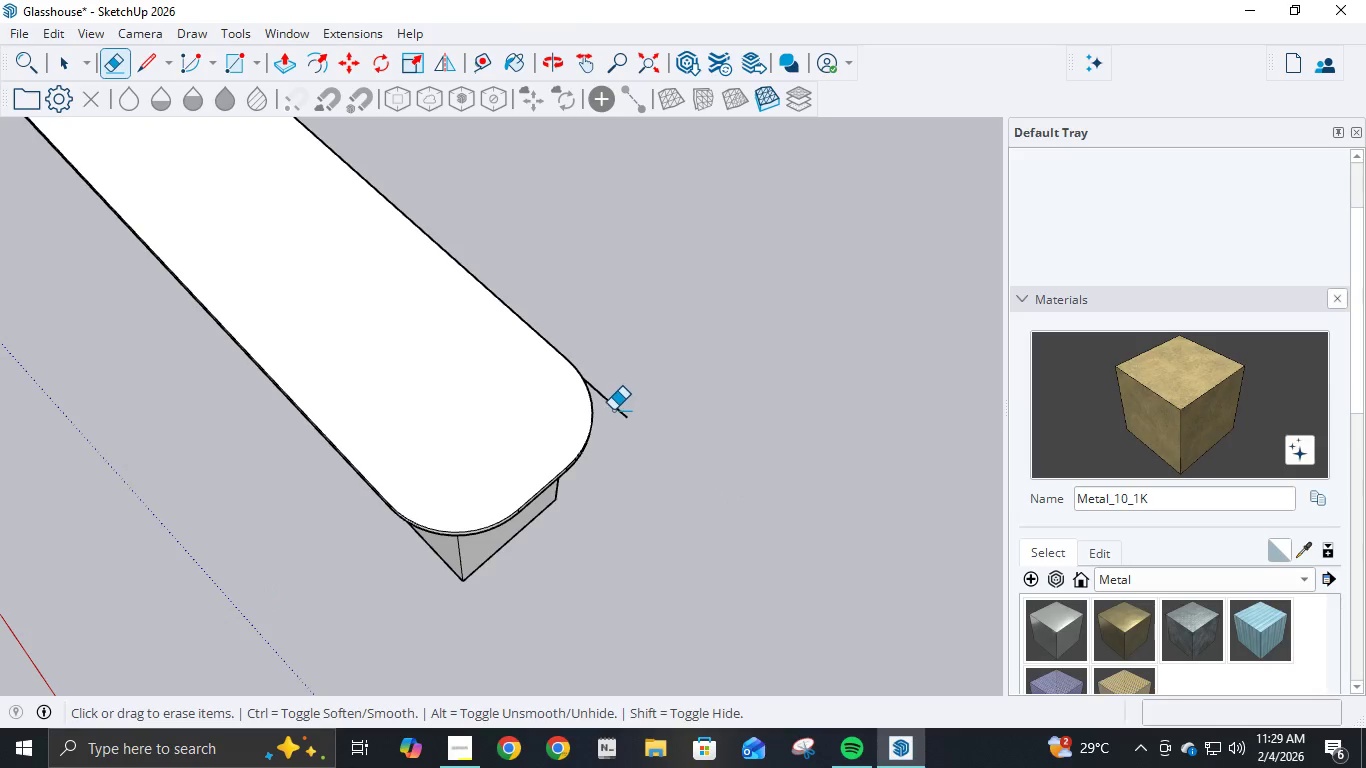 
left_click([613, 410])
 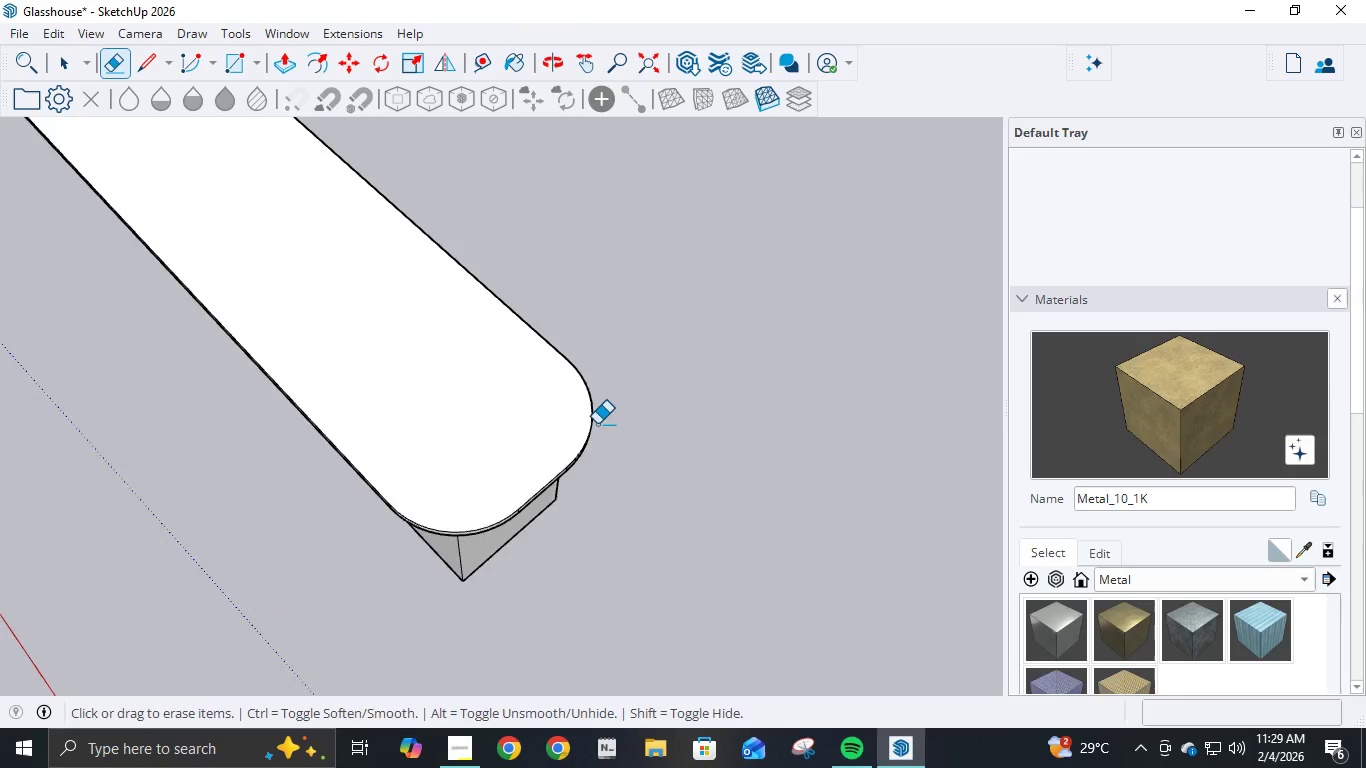 
scroll: coordinate [95, 296], scroll_direction: down, amount: 8.0
 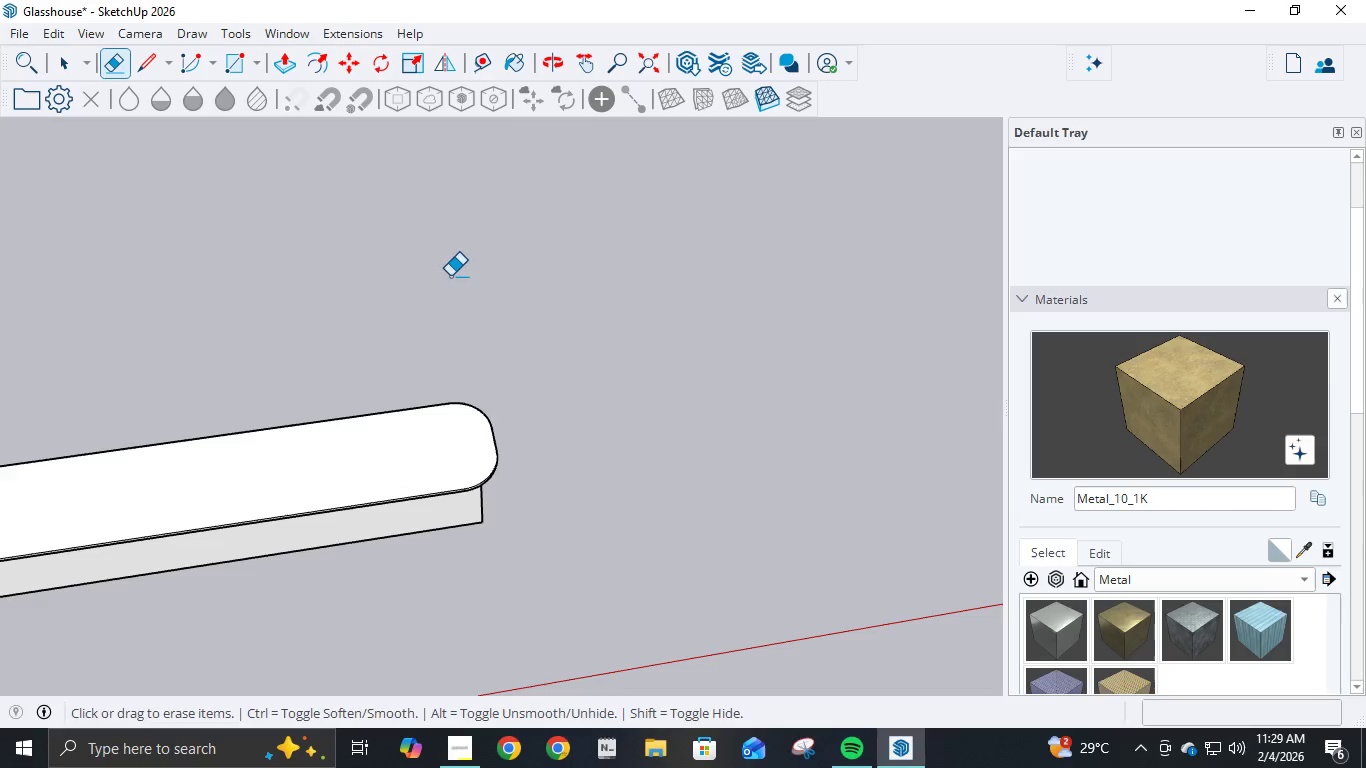 
hold_key(key=ShiftLeft, duration=1.28)
 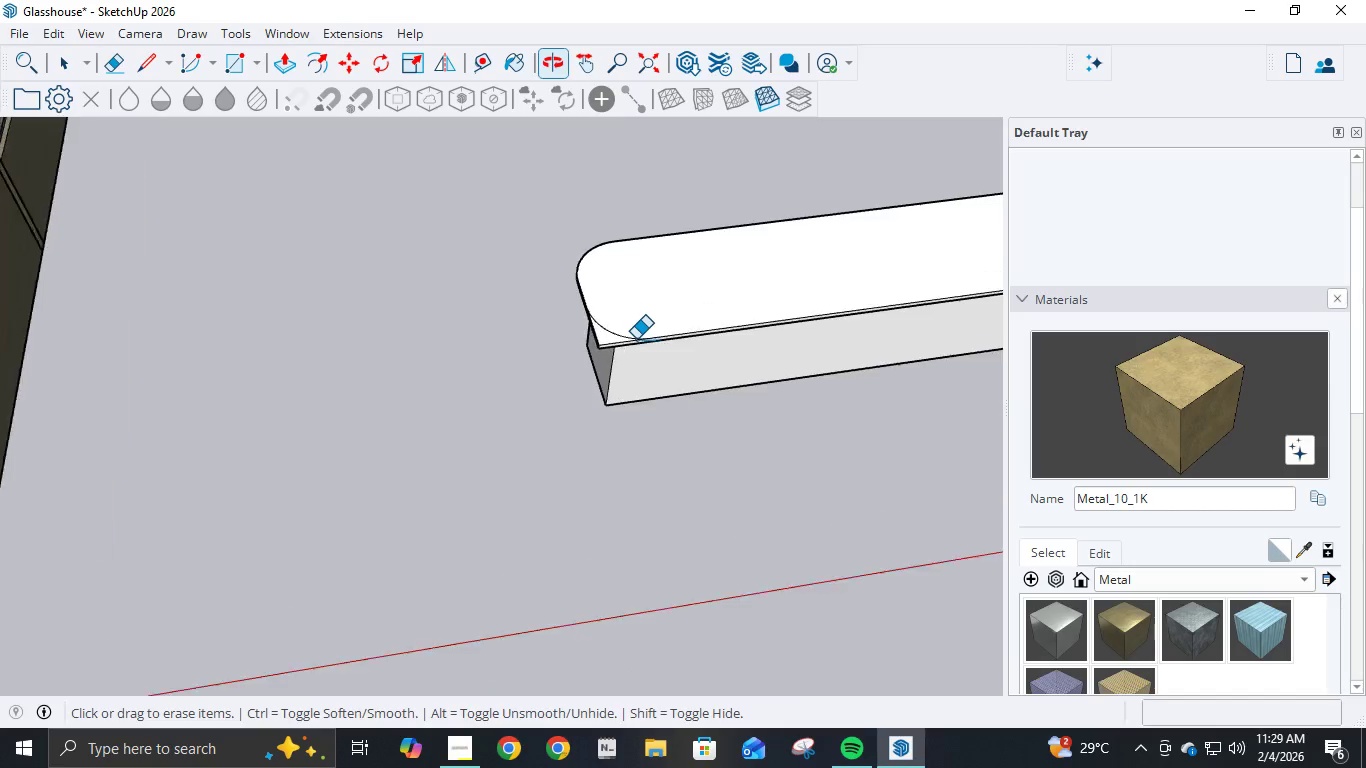 
scroll: coordinate [636, 339], scroll_direction: up, amount: 9.0
 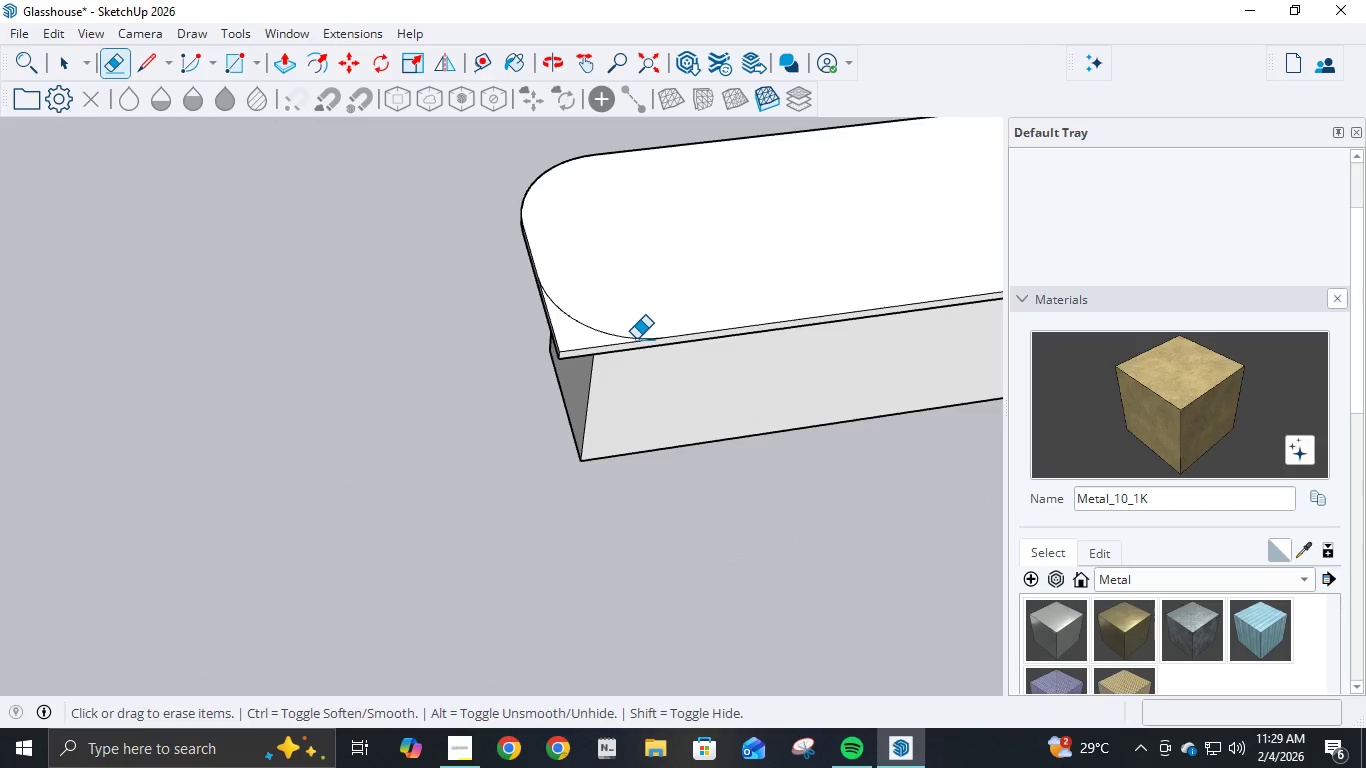 
key(P)
 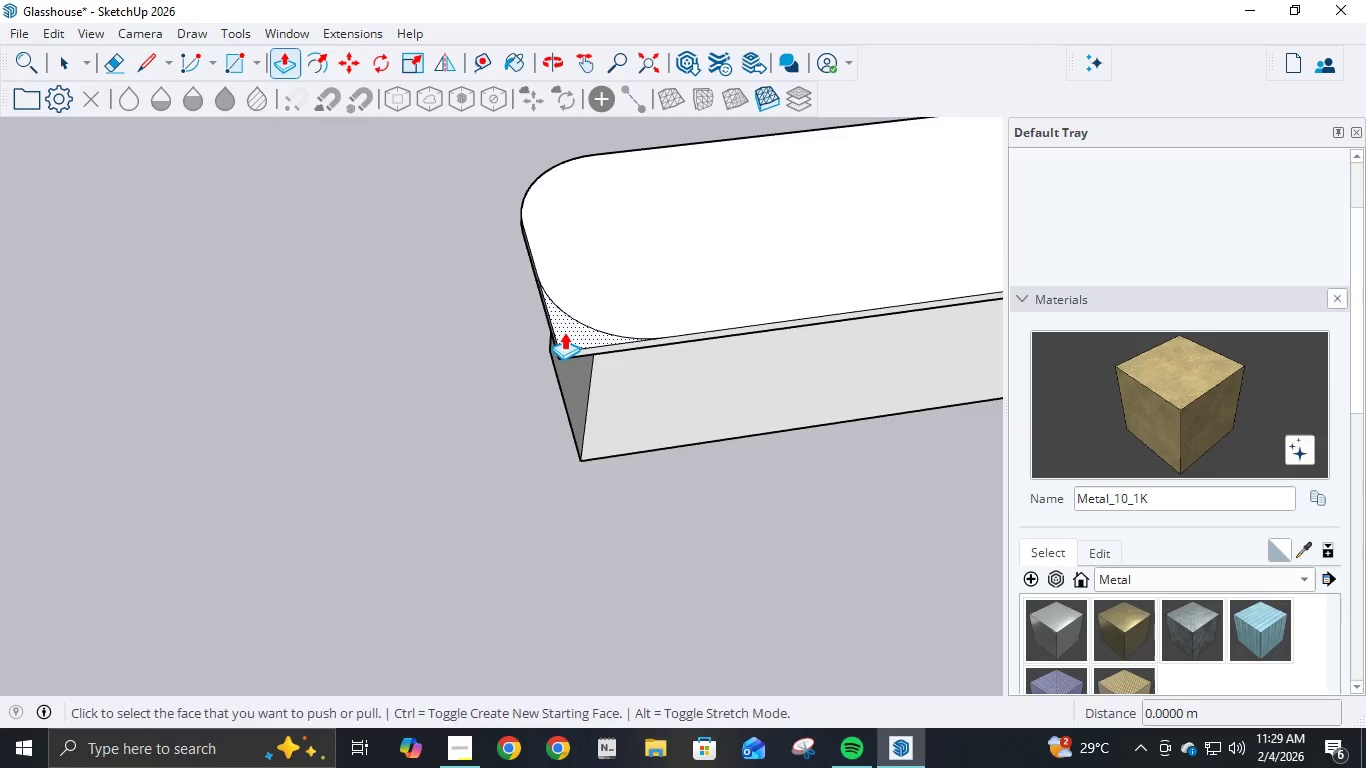 
left_click([564, 332])
 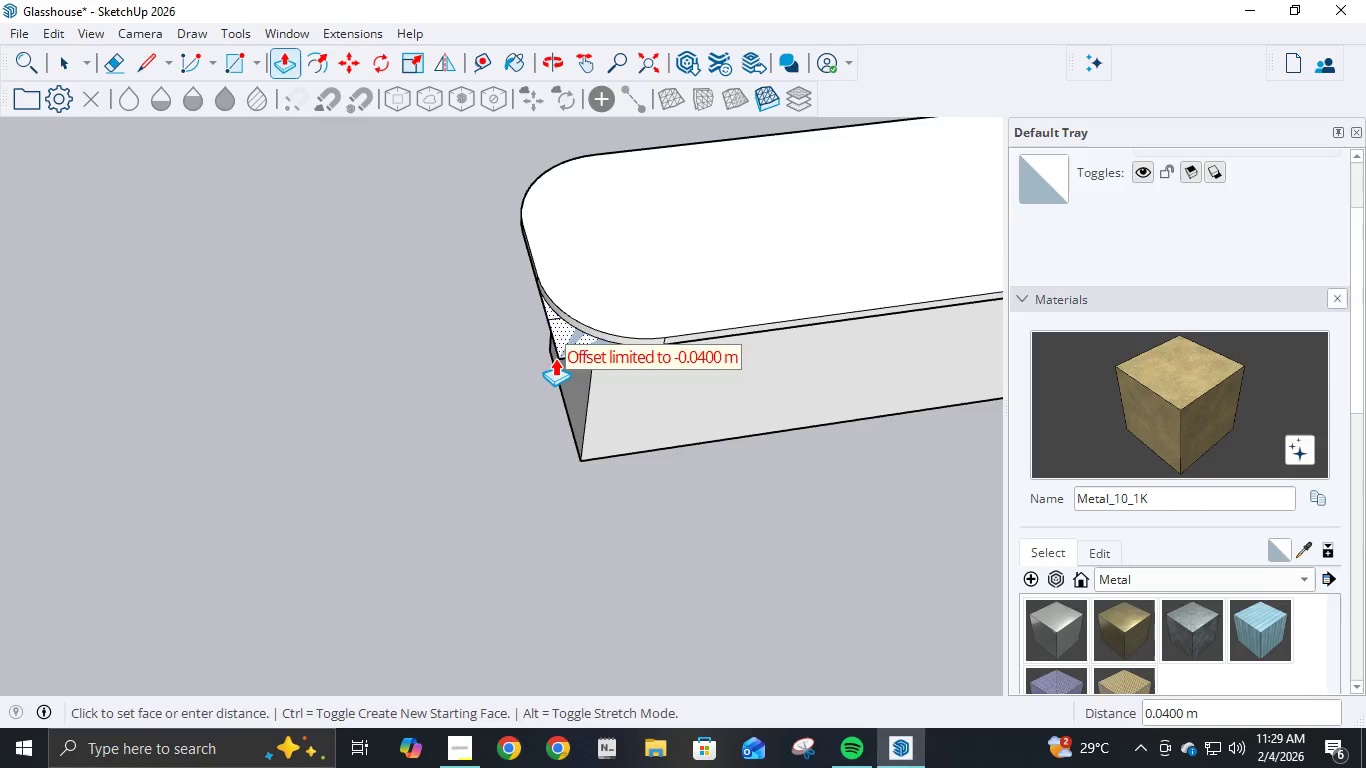 
left_click([555, 358])
 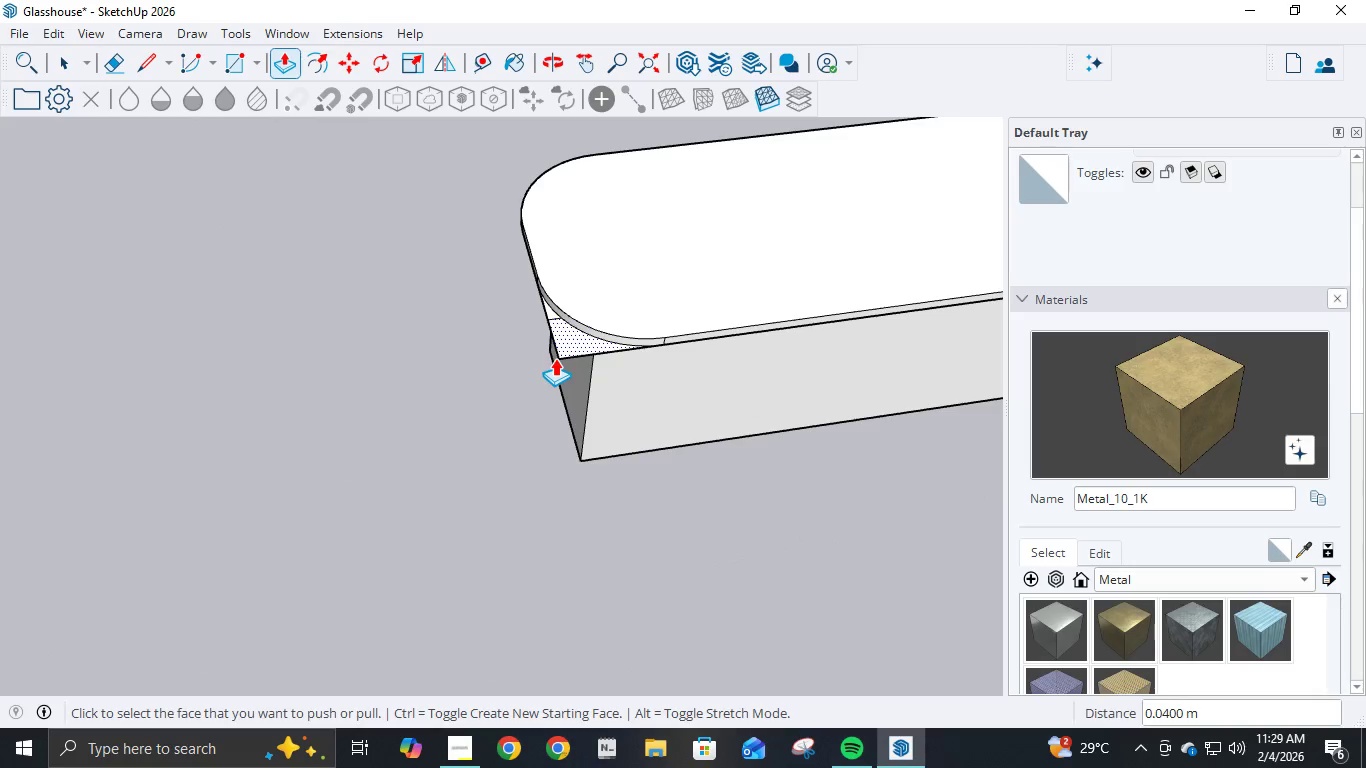 
key(E)
 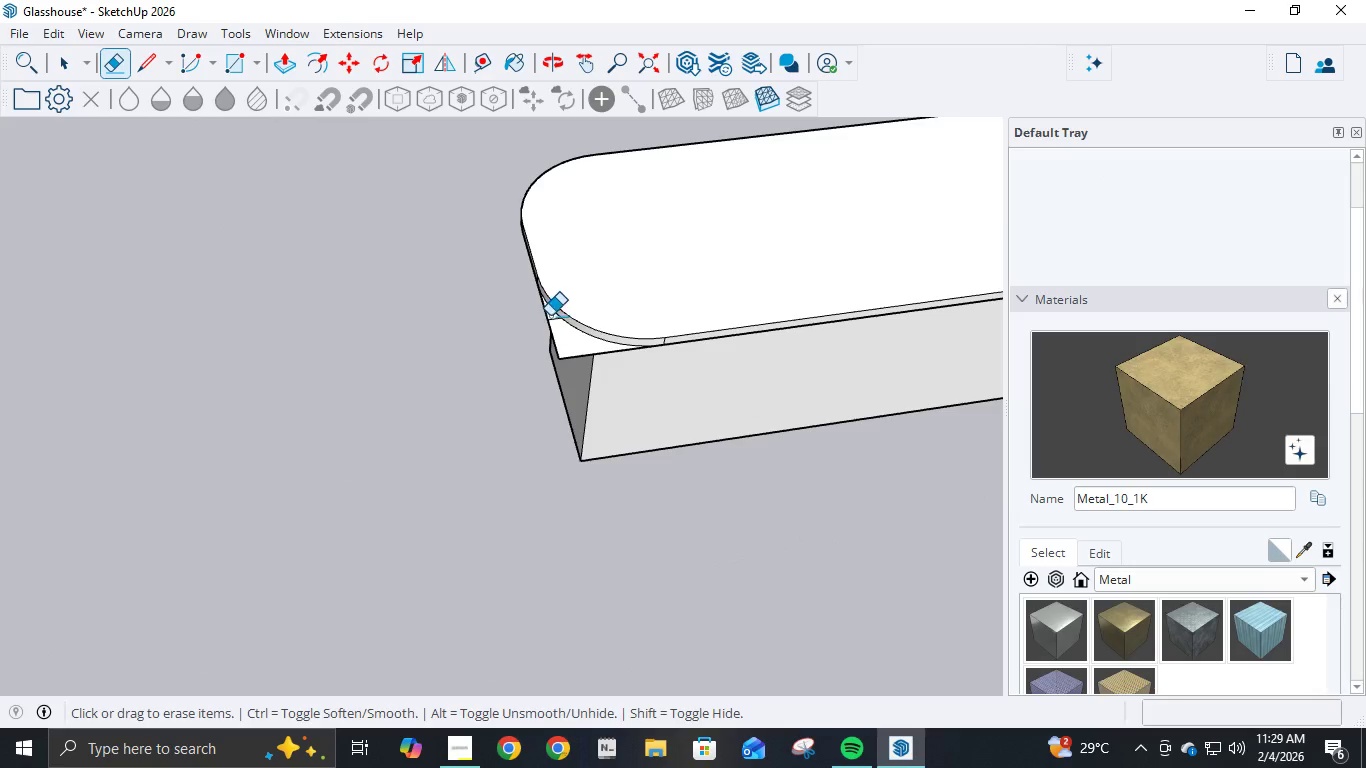 
left_click([550, 319])
 